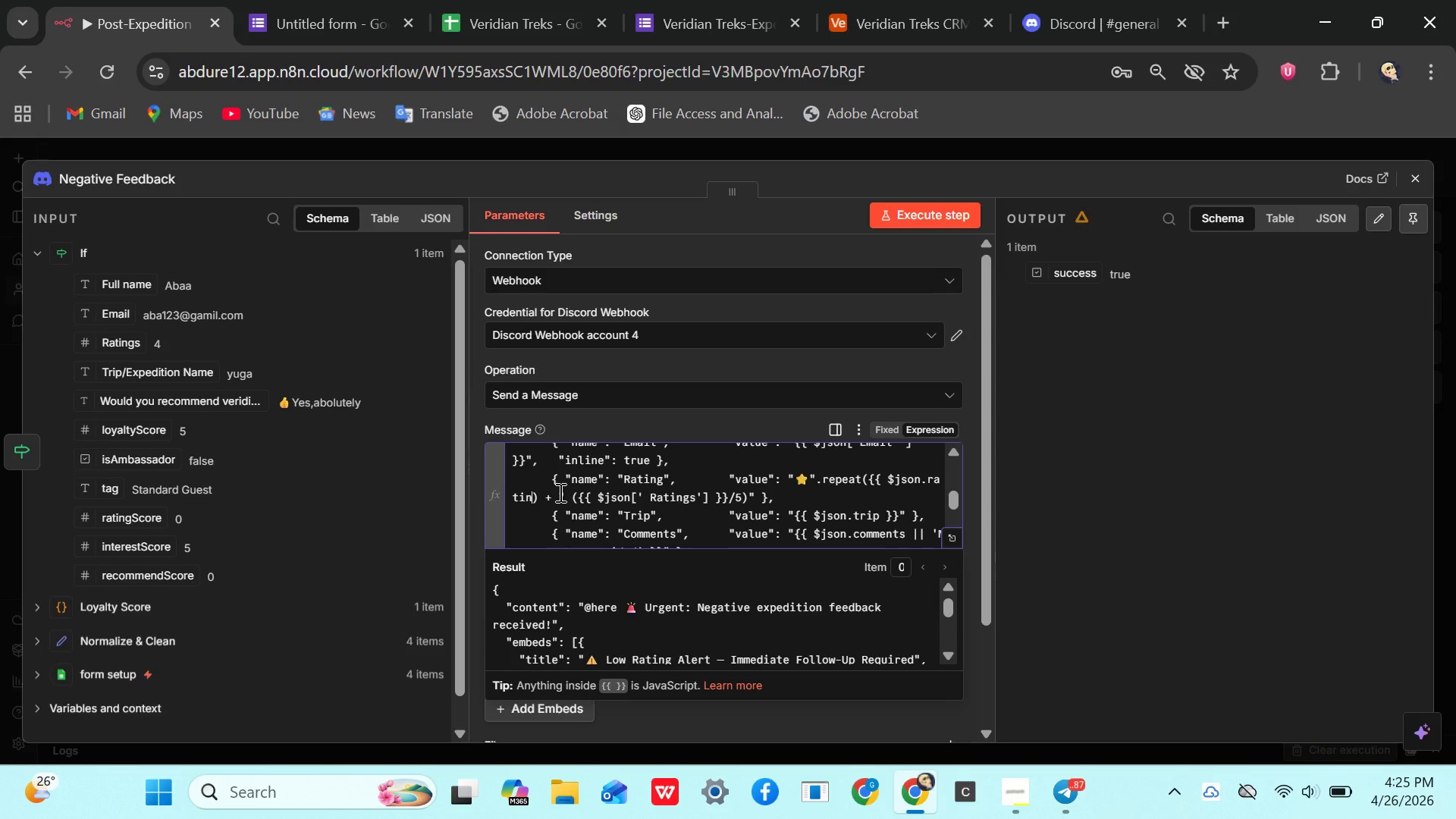 
hold_key(key=Backspace, duration=0.66)
 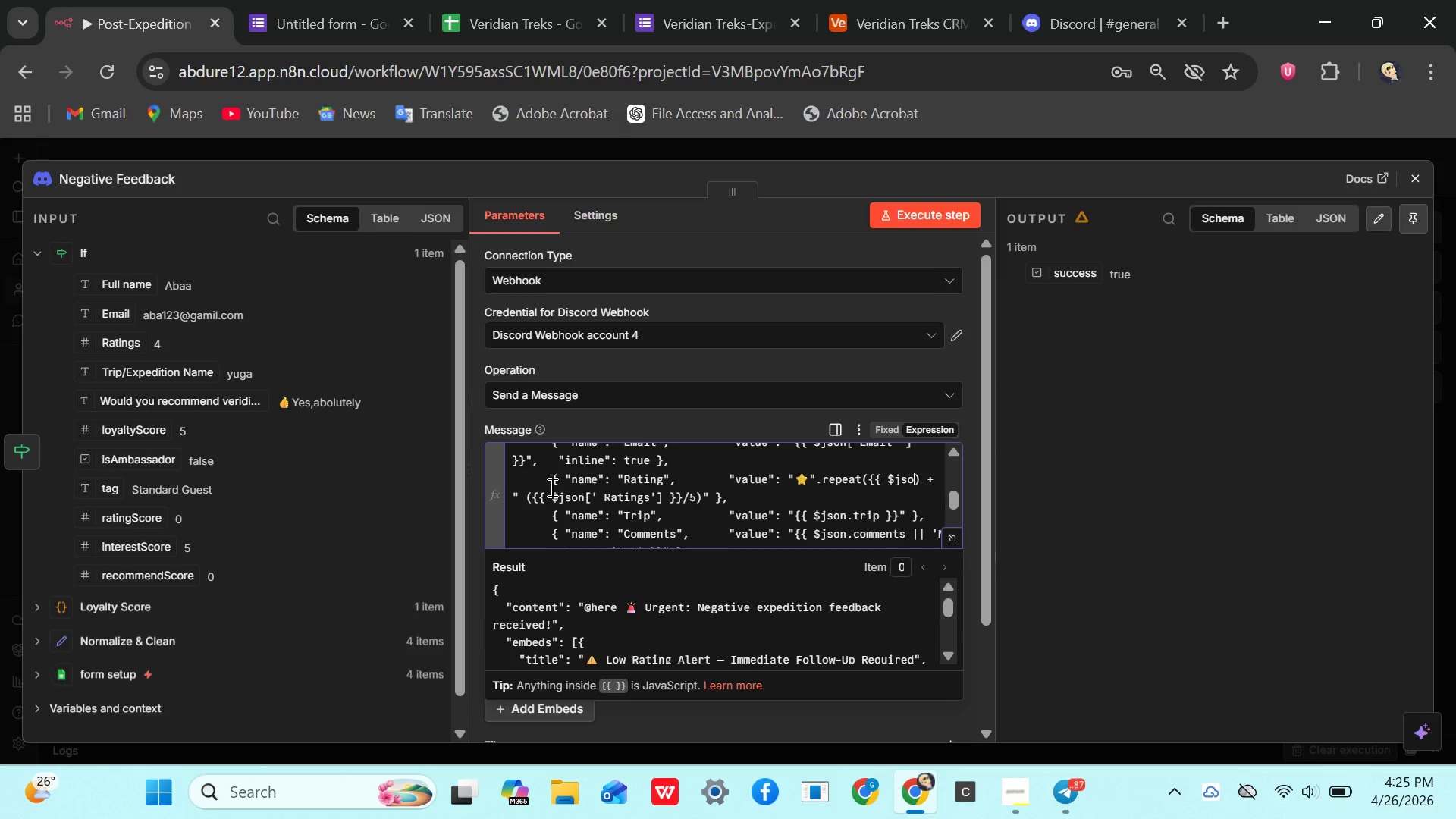 
hold_key(key=Backspace, duration=0.45)
 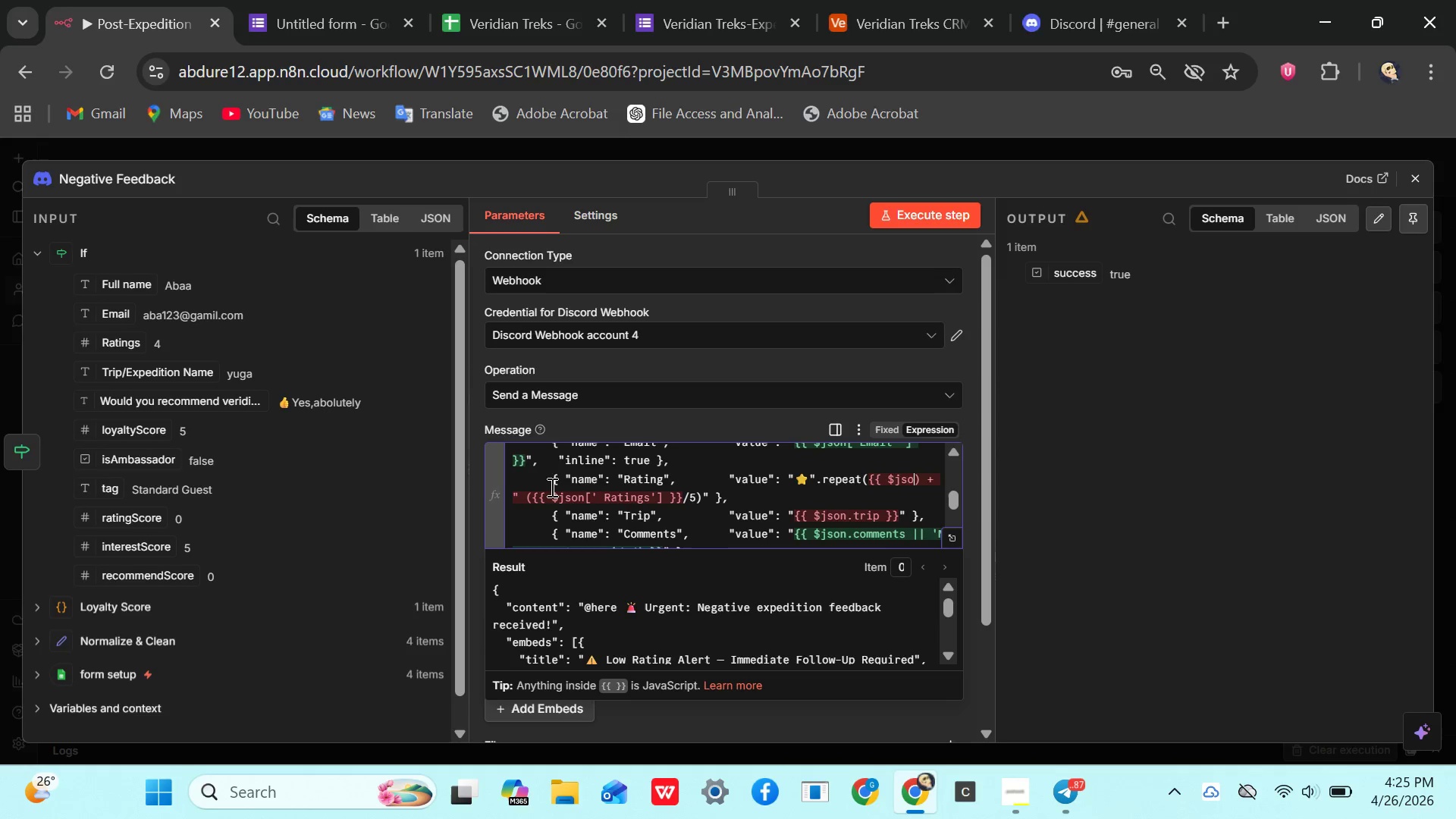 
key(Backspace)
 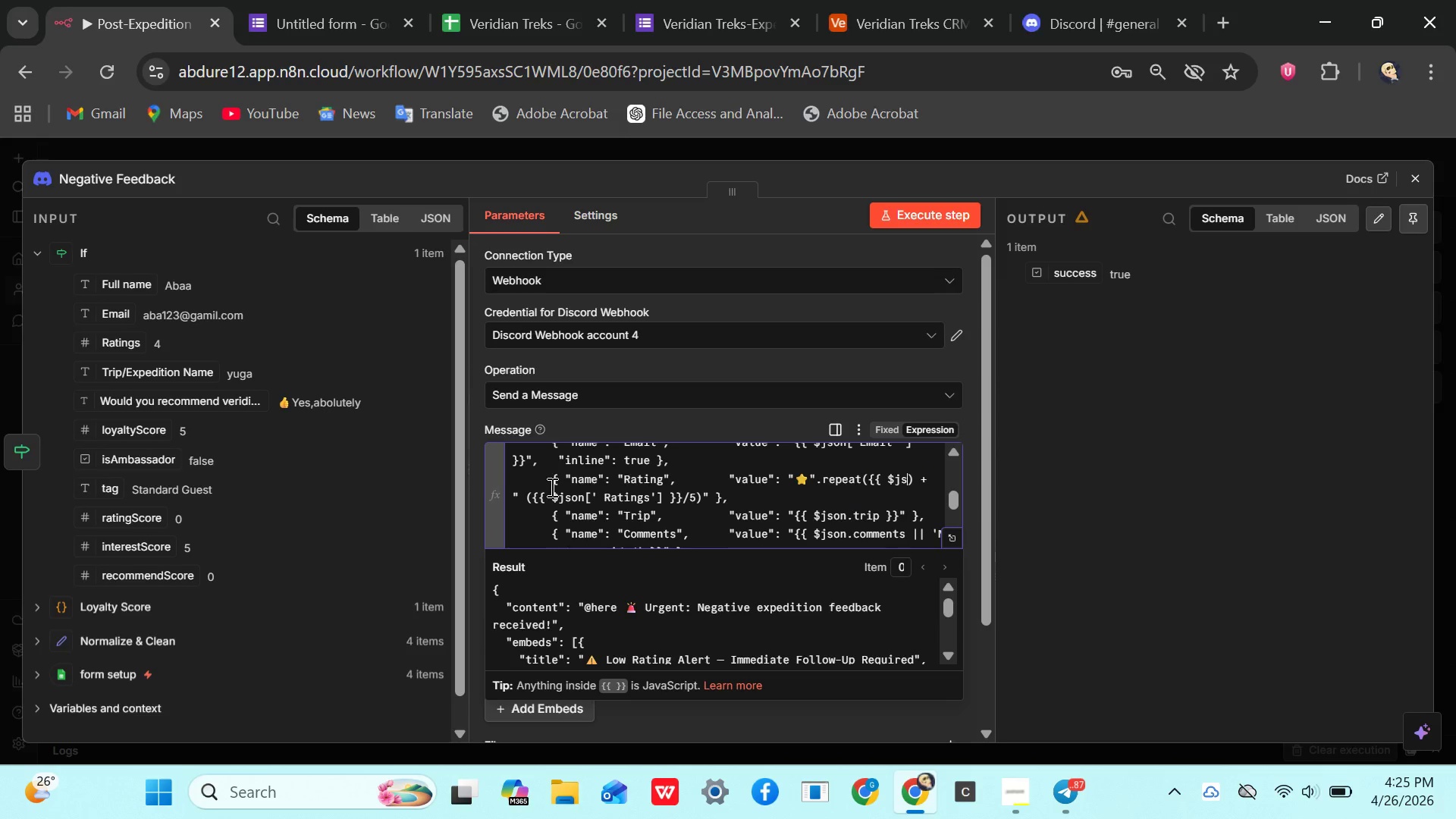 
key(Backspace)
 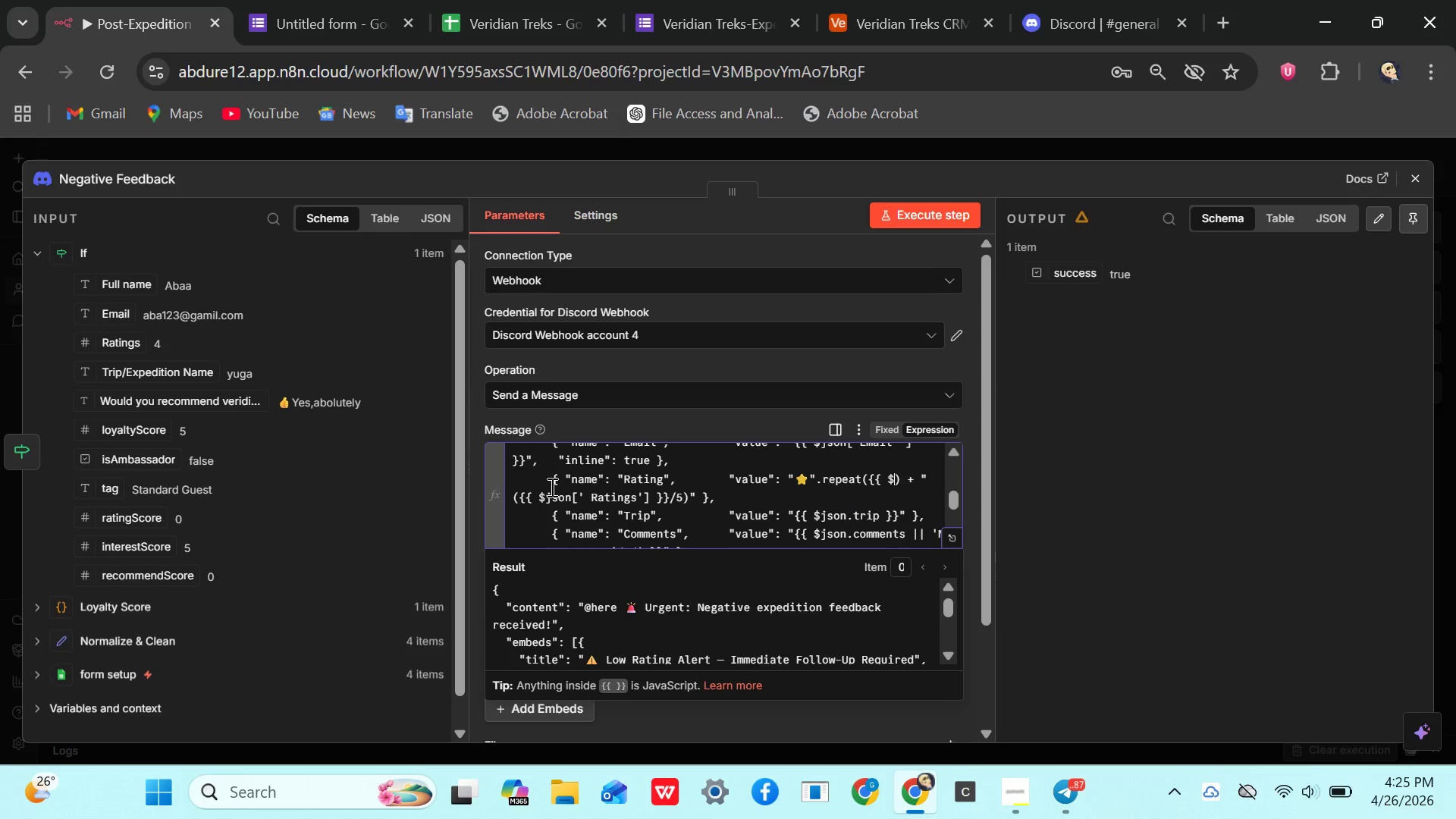 
key(Backspace)
 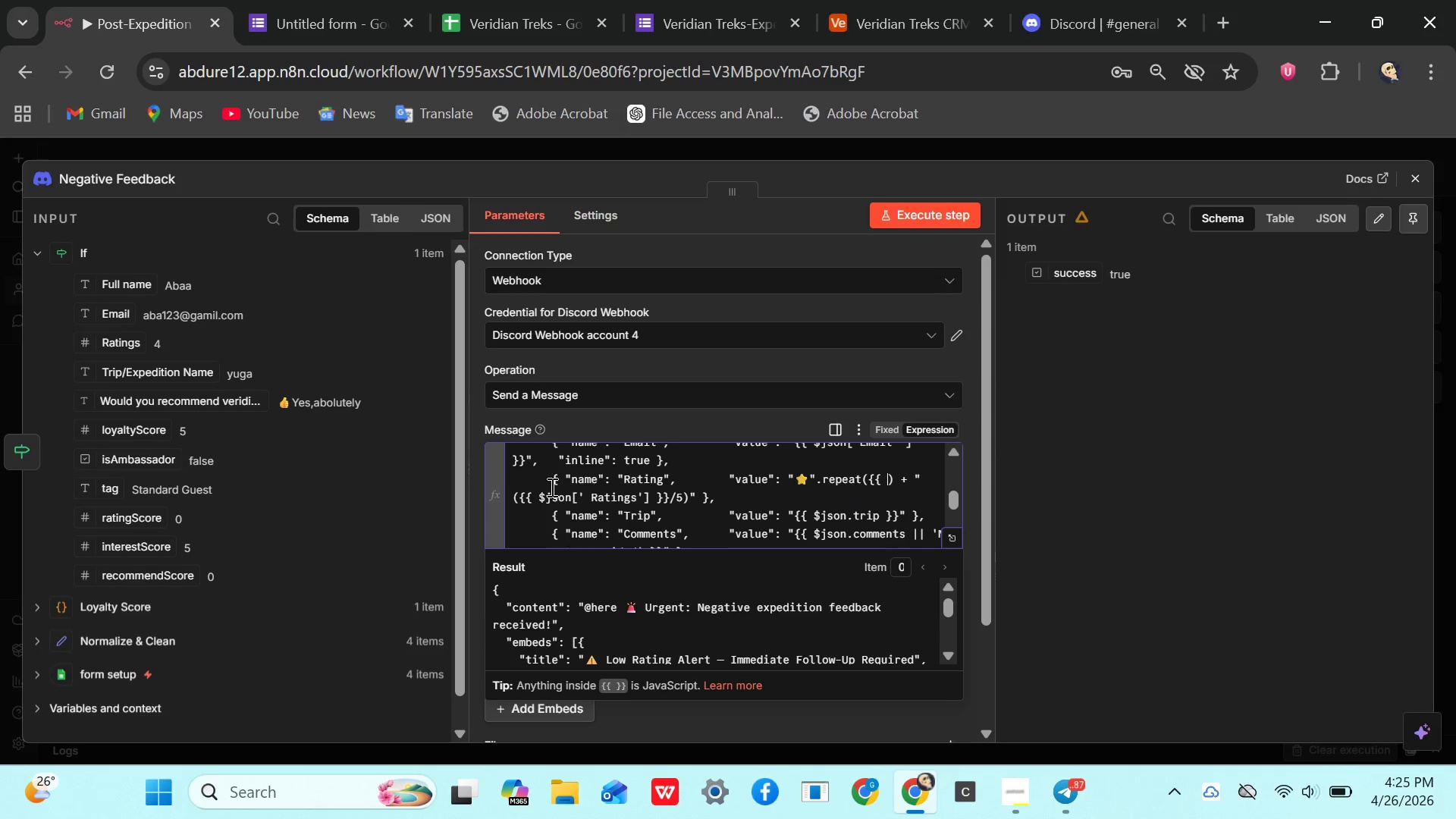 
key(Backspace)
 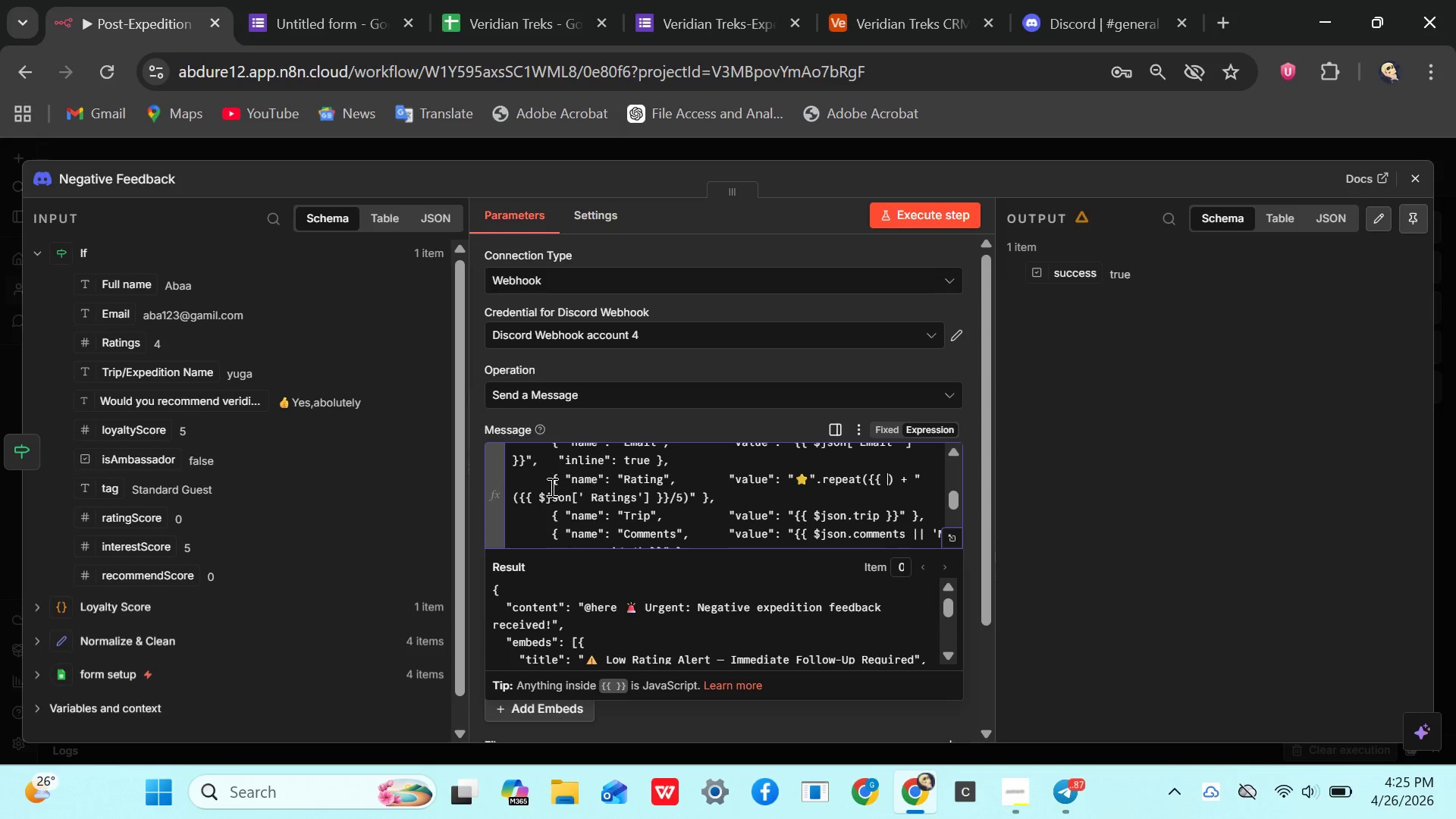 
key(Backspace)
 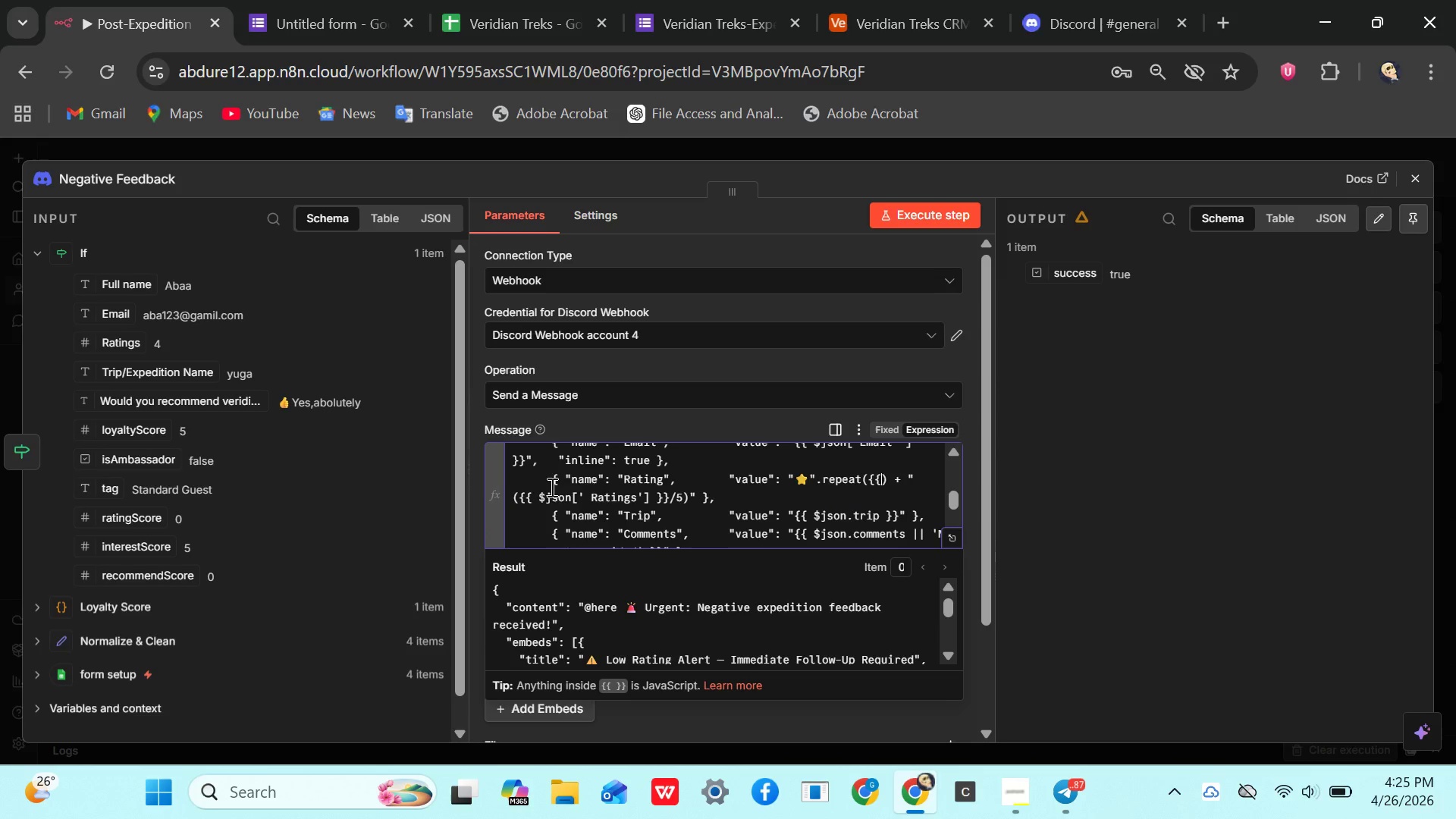 
key(Backspace)
 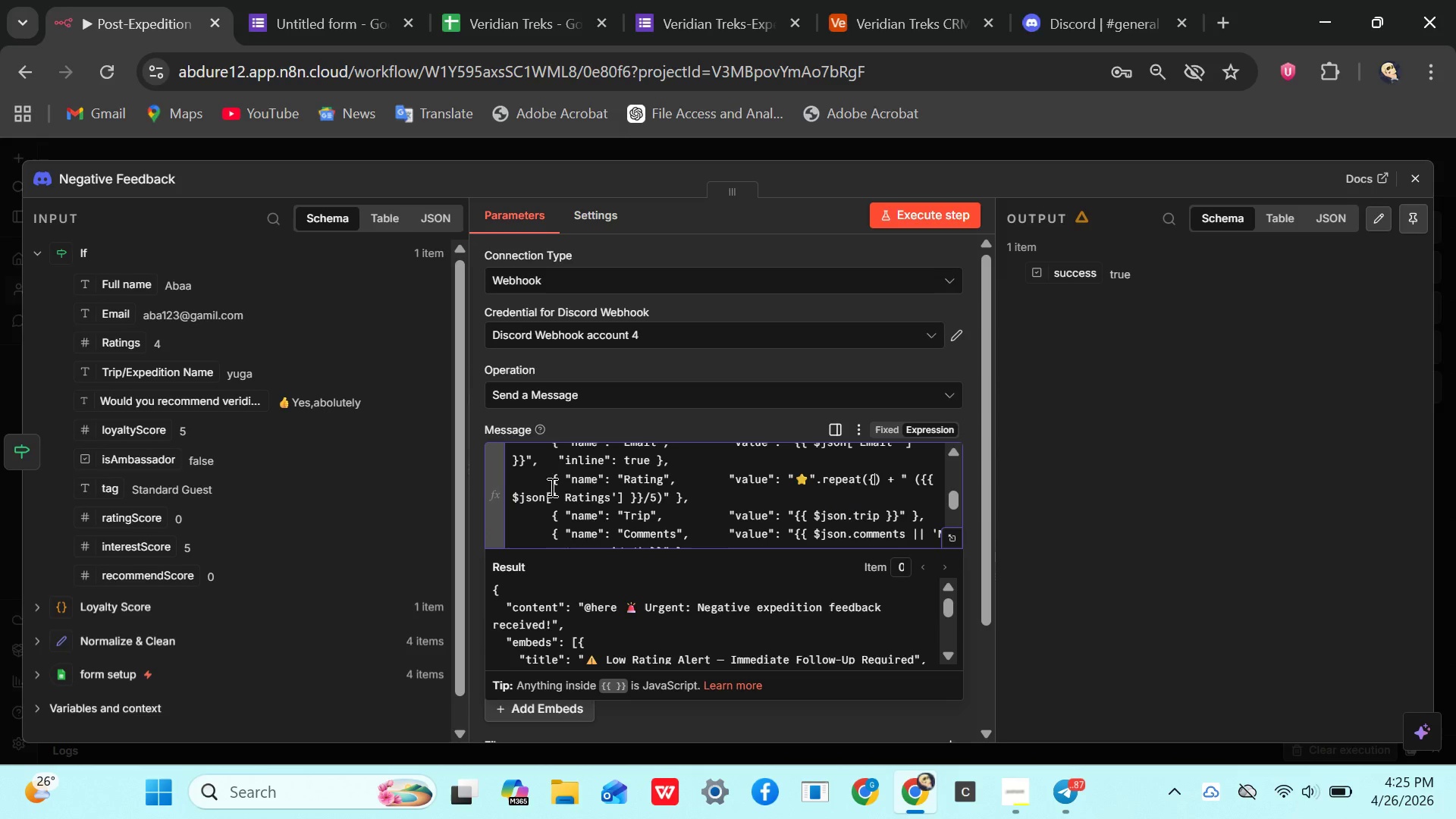 
key(Backspace)
 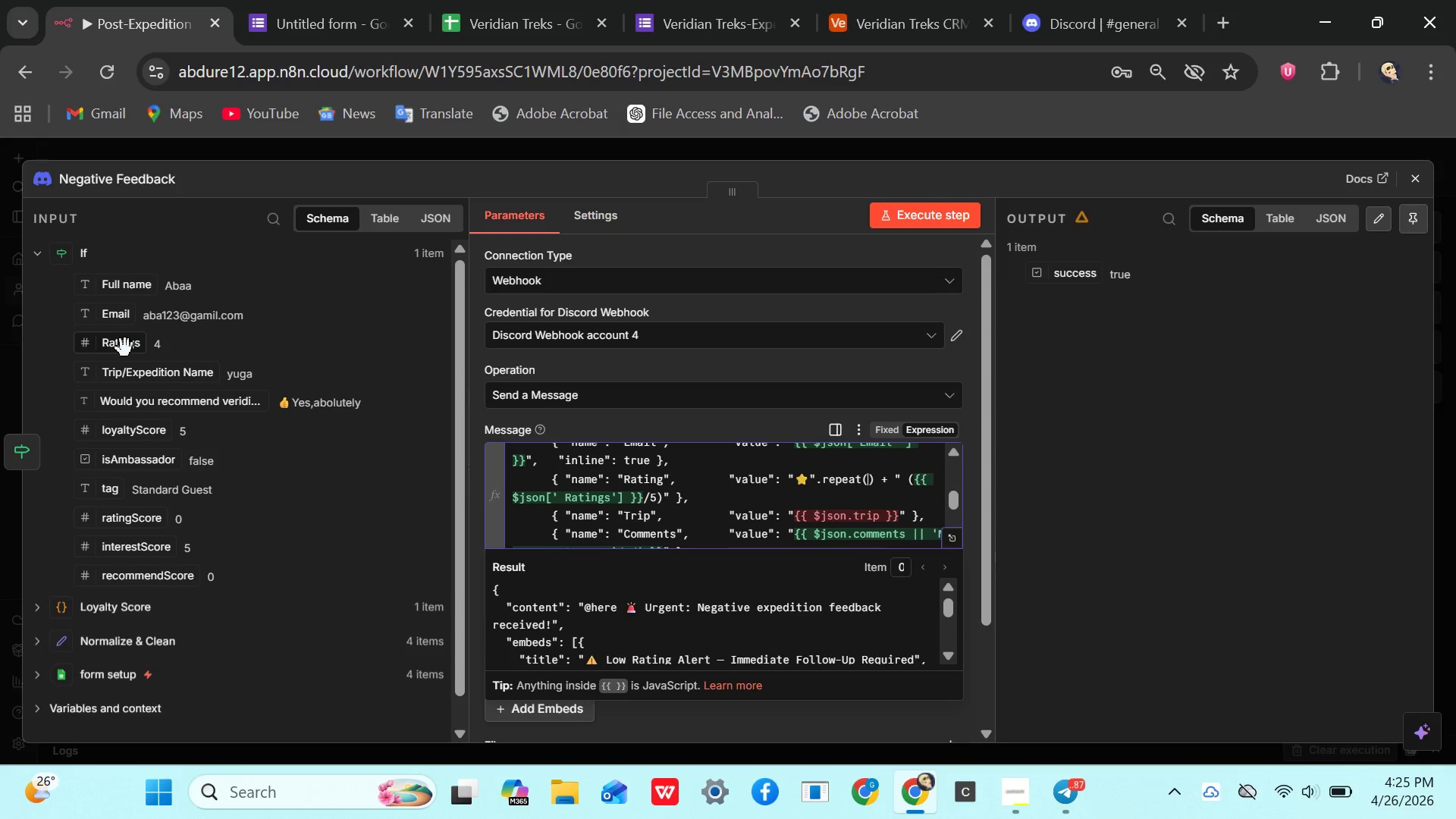 
wait(7.72)
 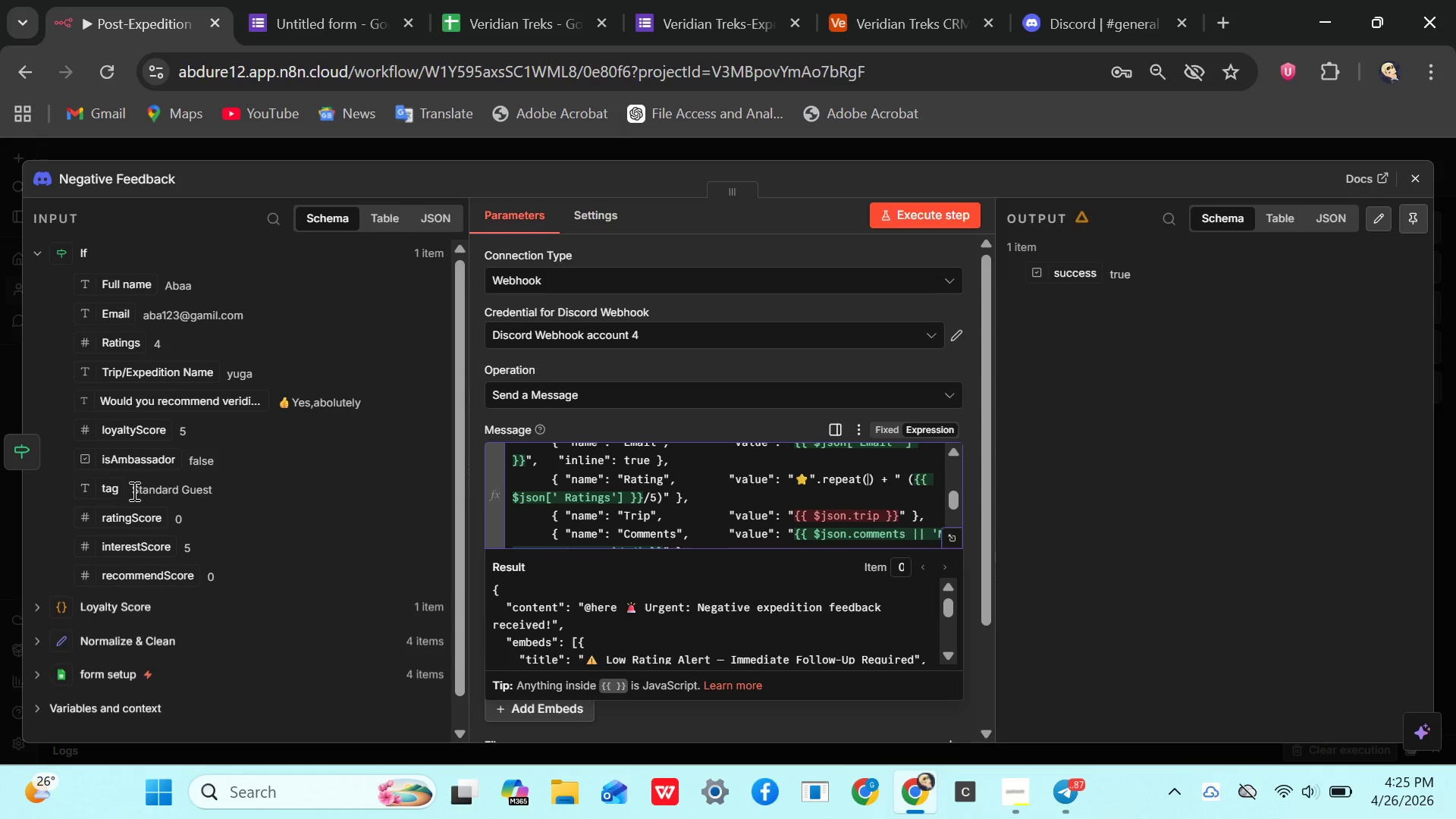 
left_click([125, 348])
 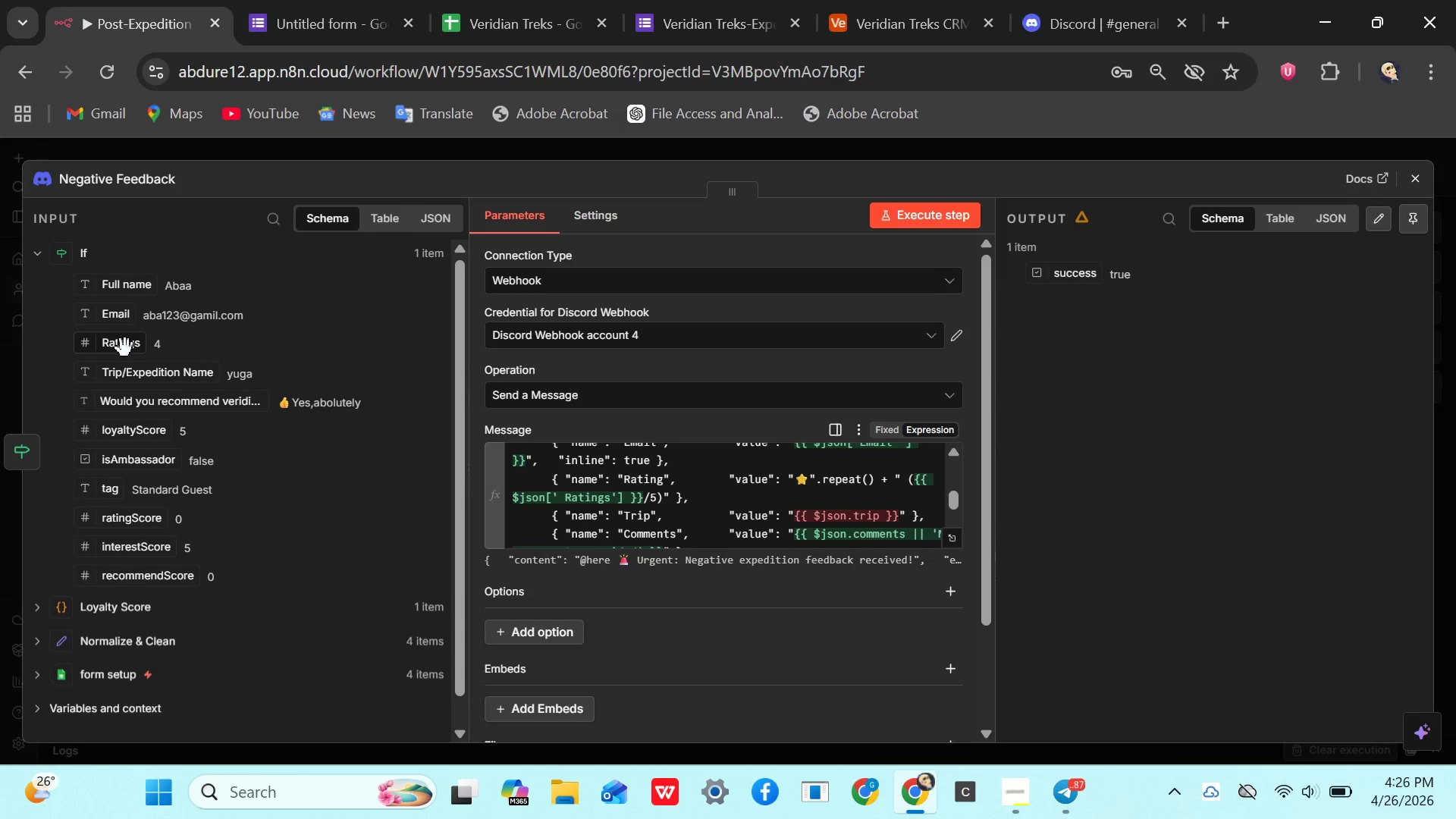 
left_click_drag(start_coordinate=[125, 348], to_coordinate=[867, 488])
 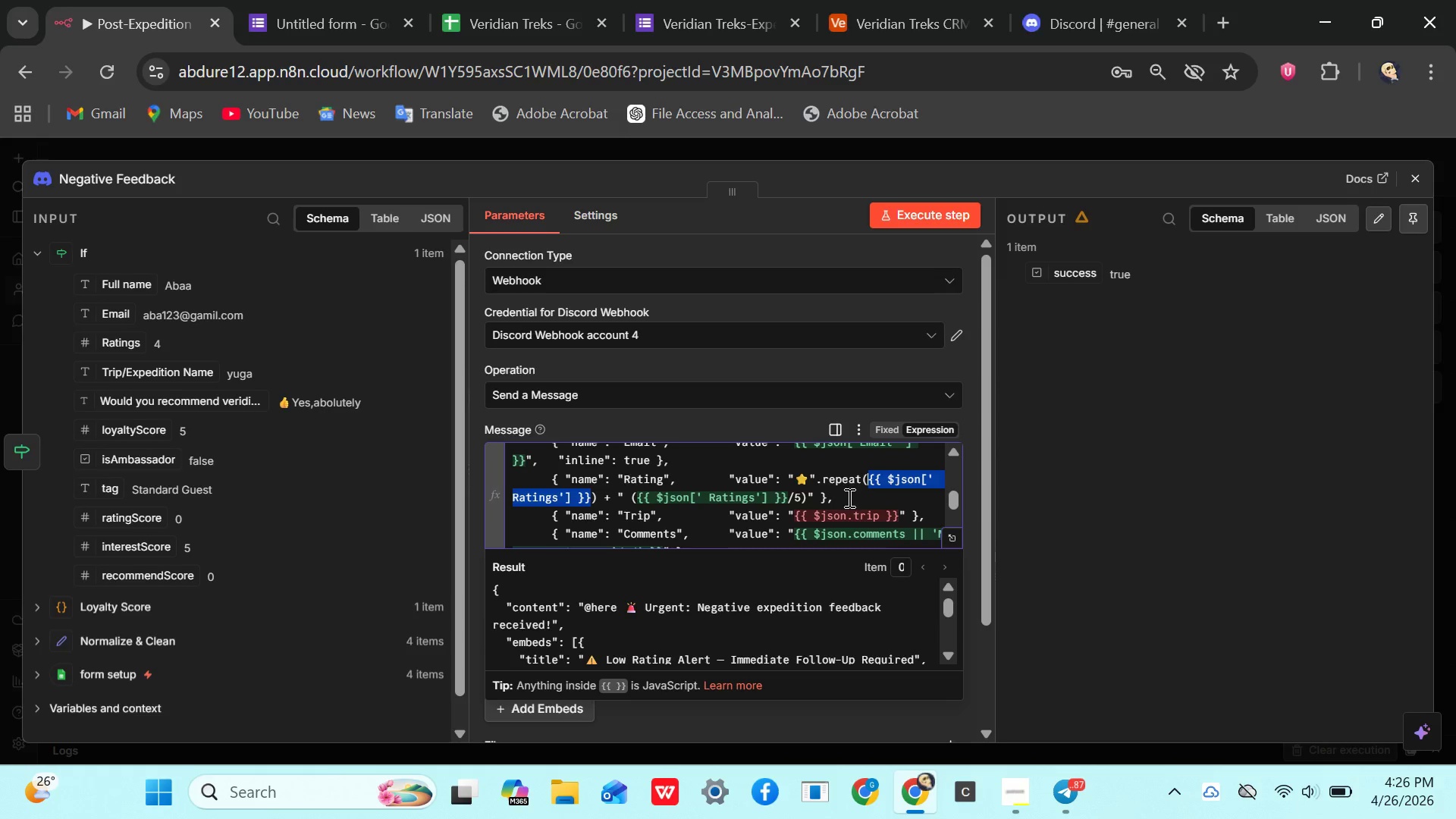 
left_click([848, 497])
 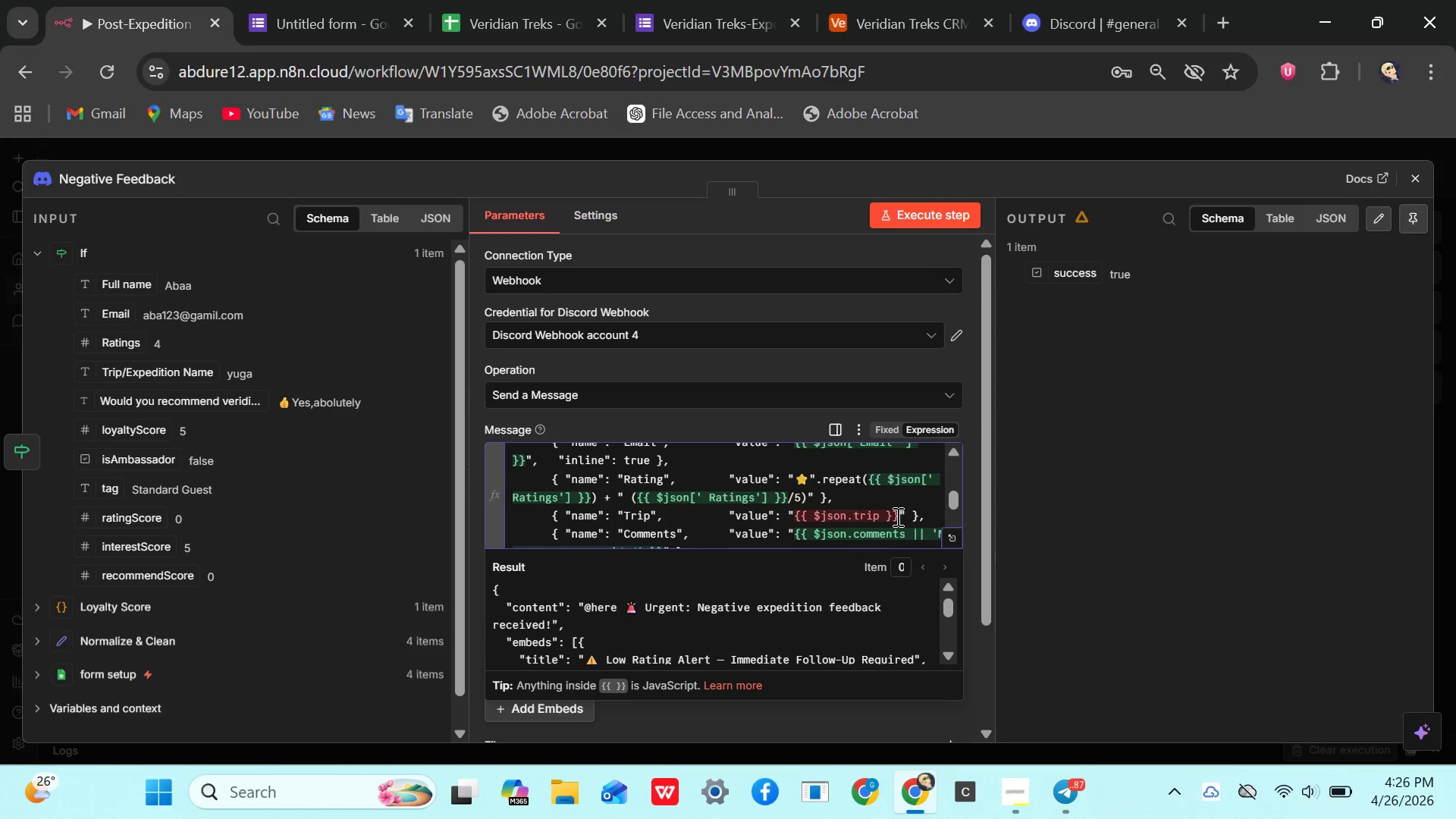 
wait(9.09)
 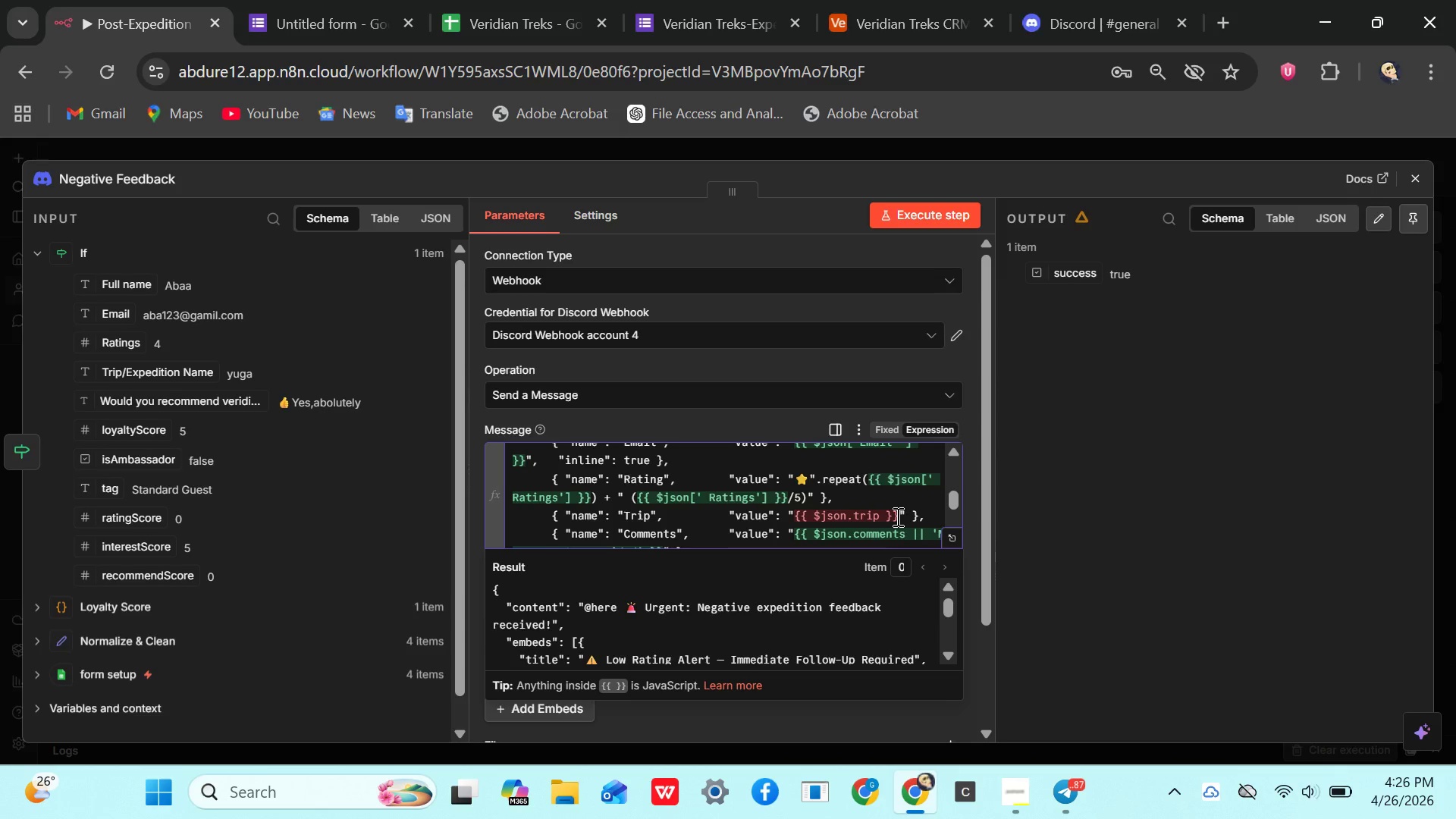 
left_click([896, 509])
 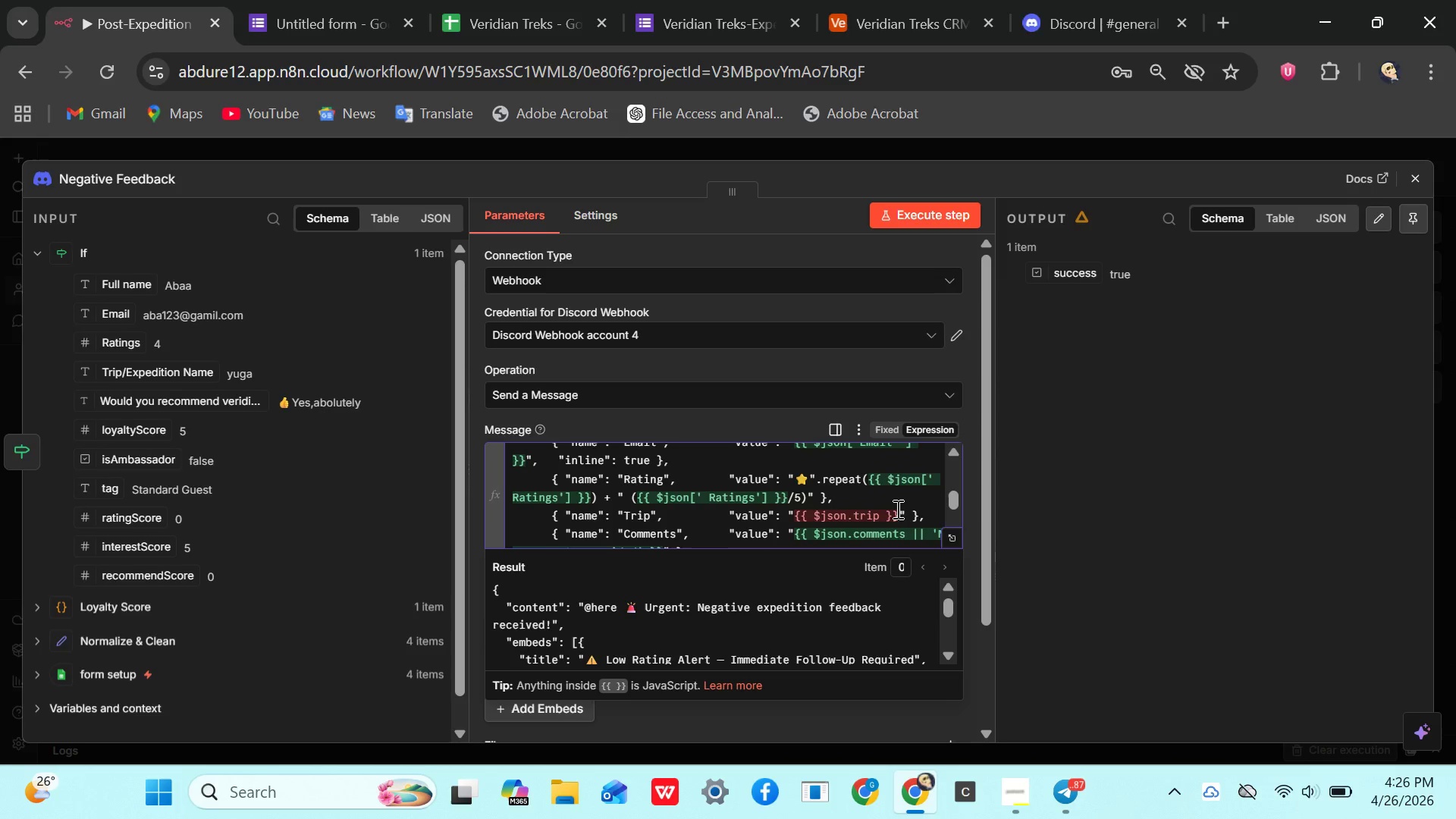 
key(Backspace)
 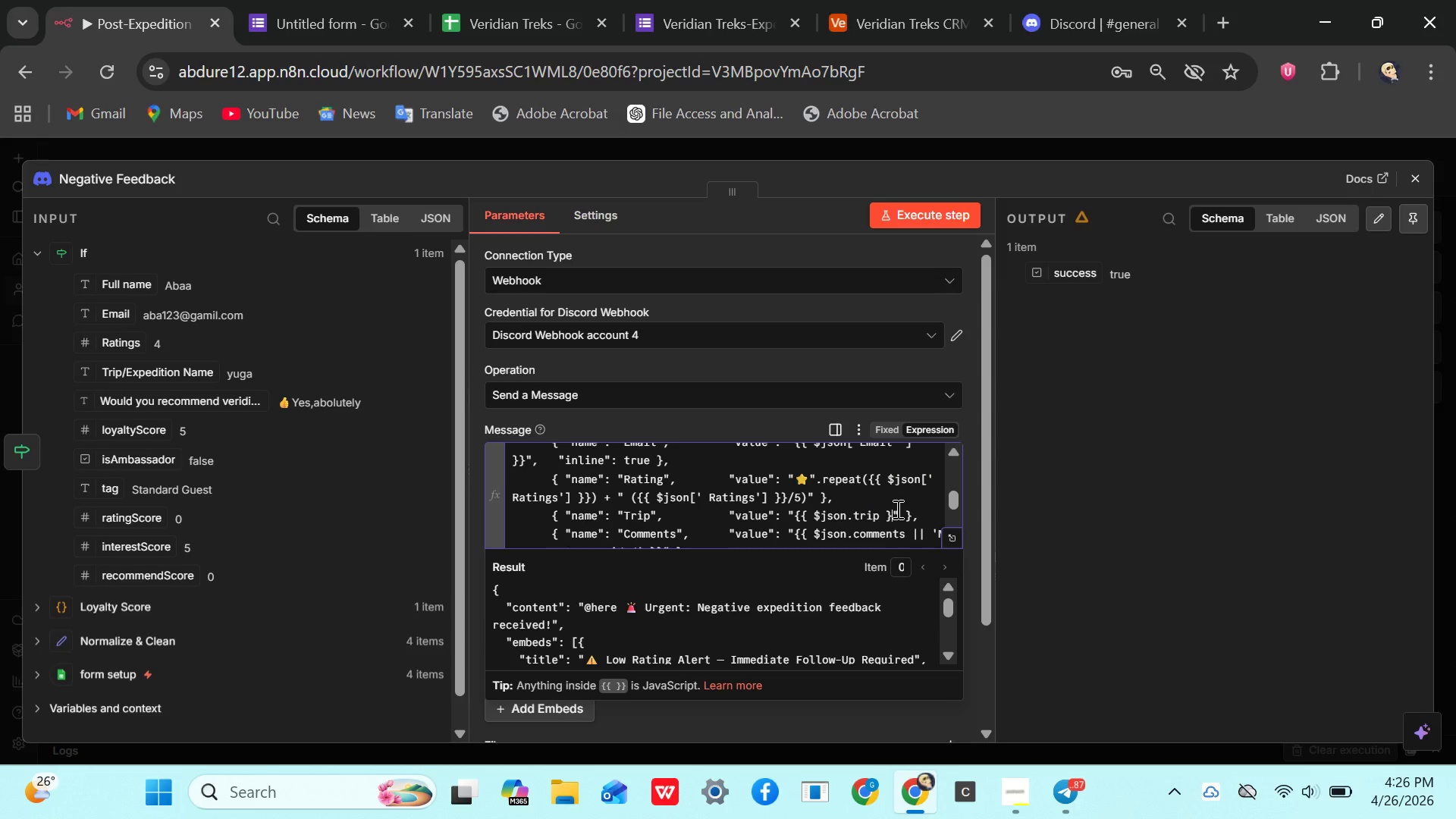 
key(Backspace)
 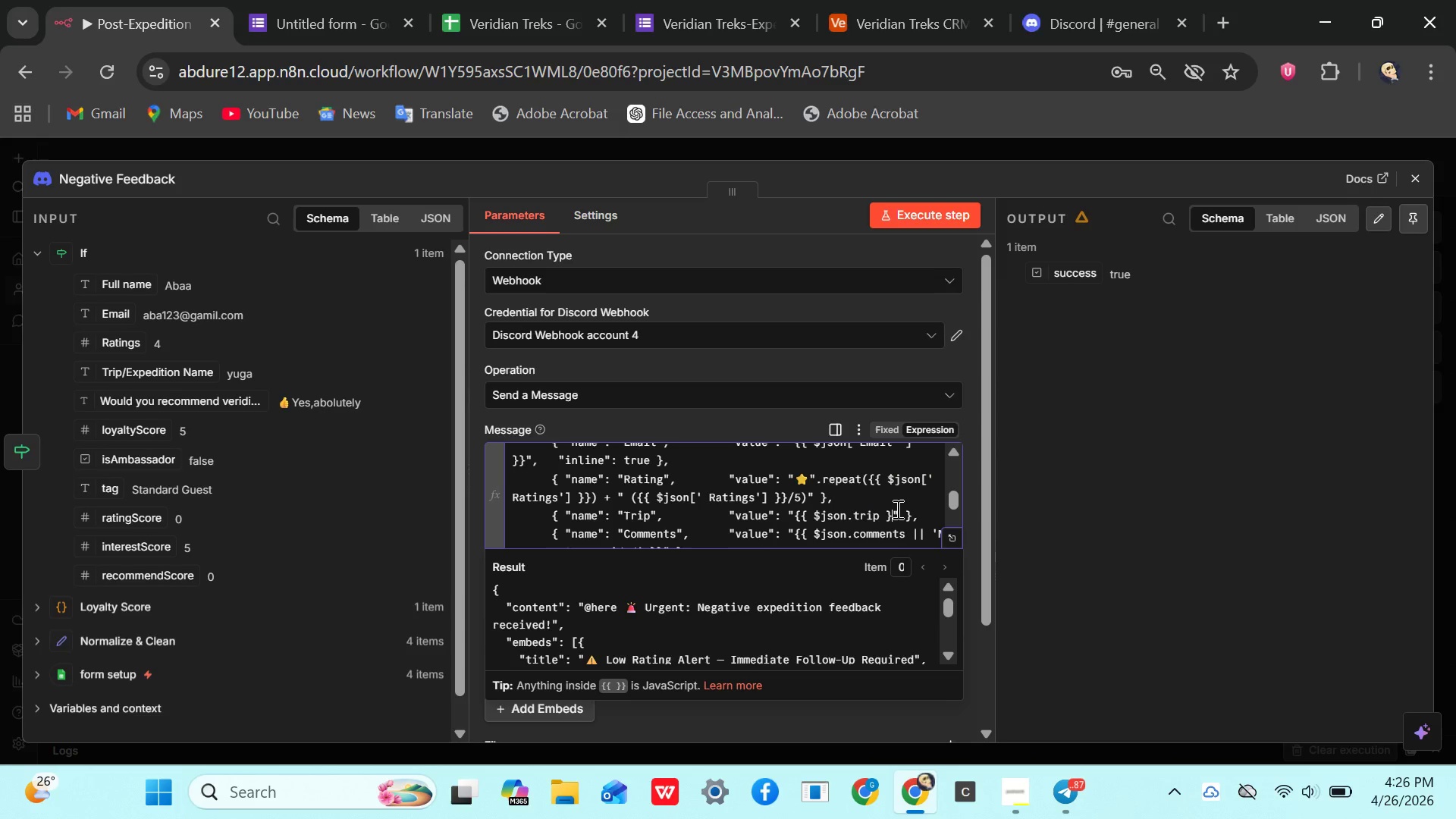 
key(Backspace)
 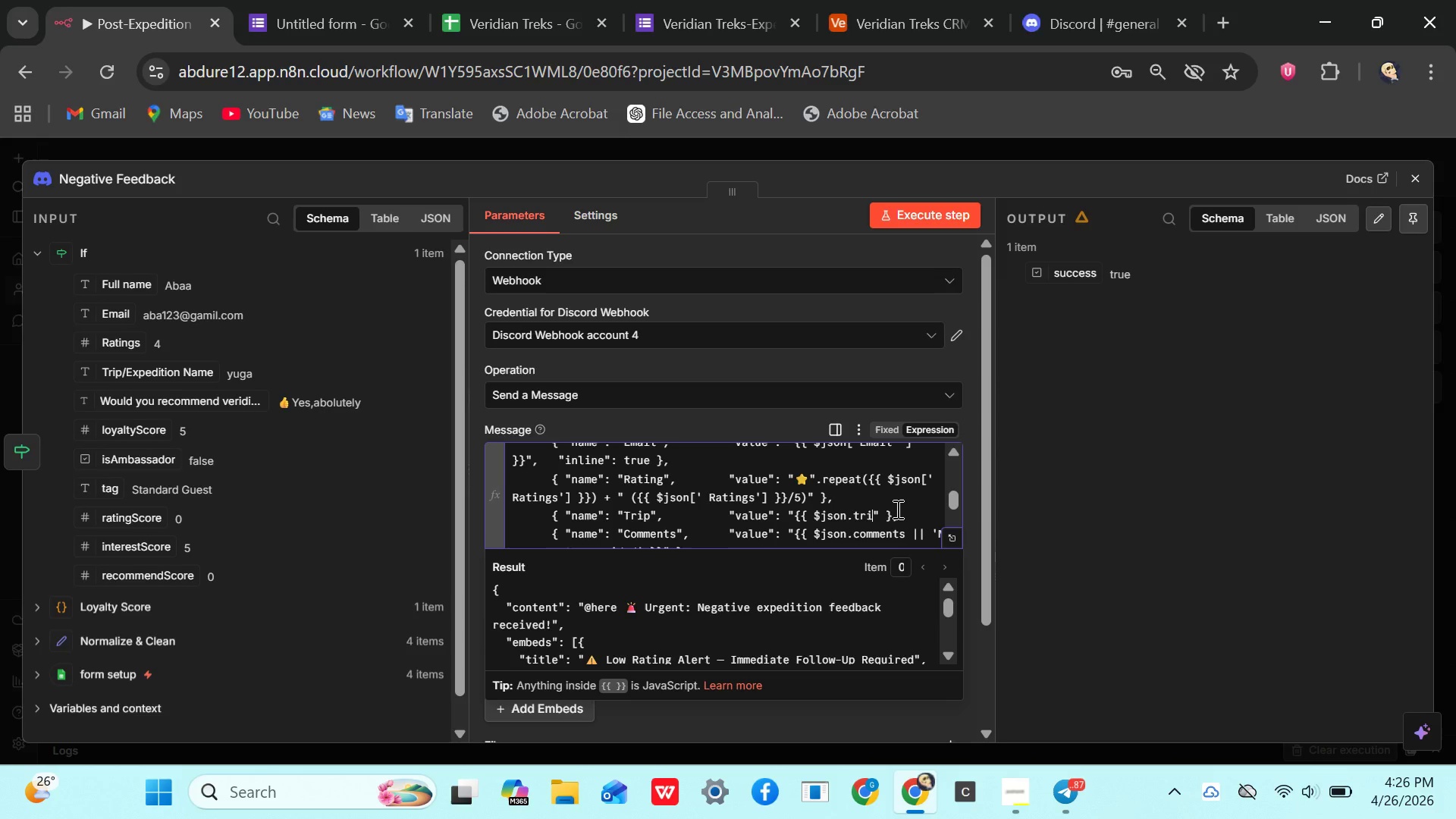 
key(Backspace)
 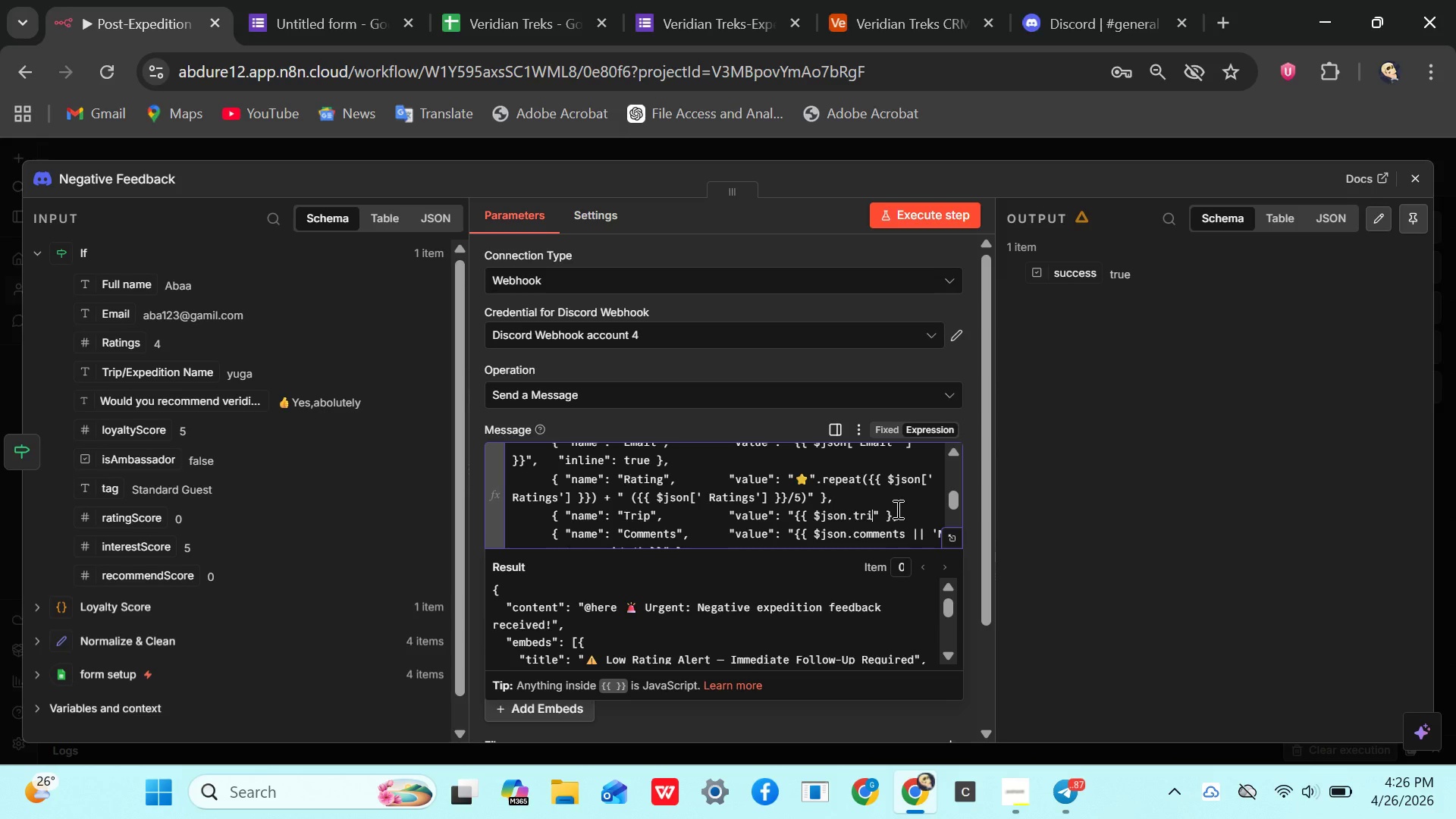 
key(Backspace)
 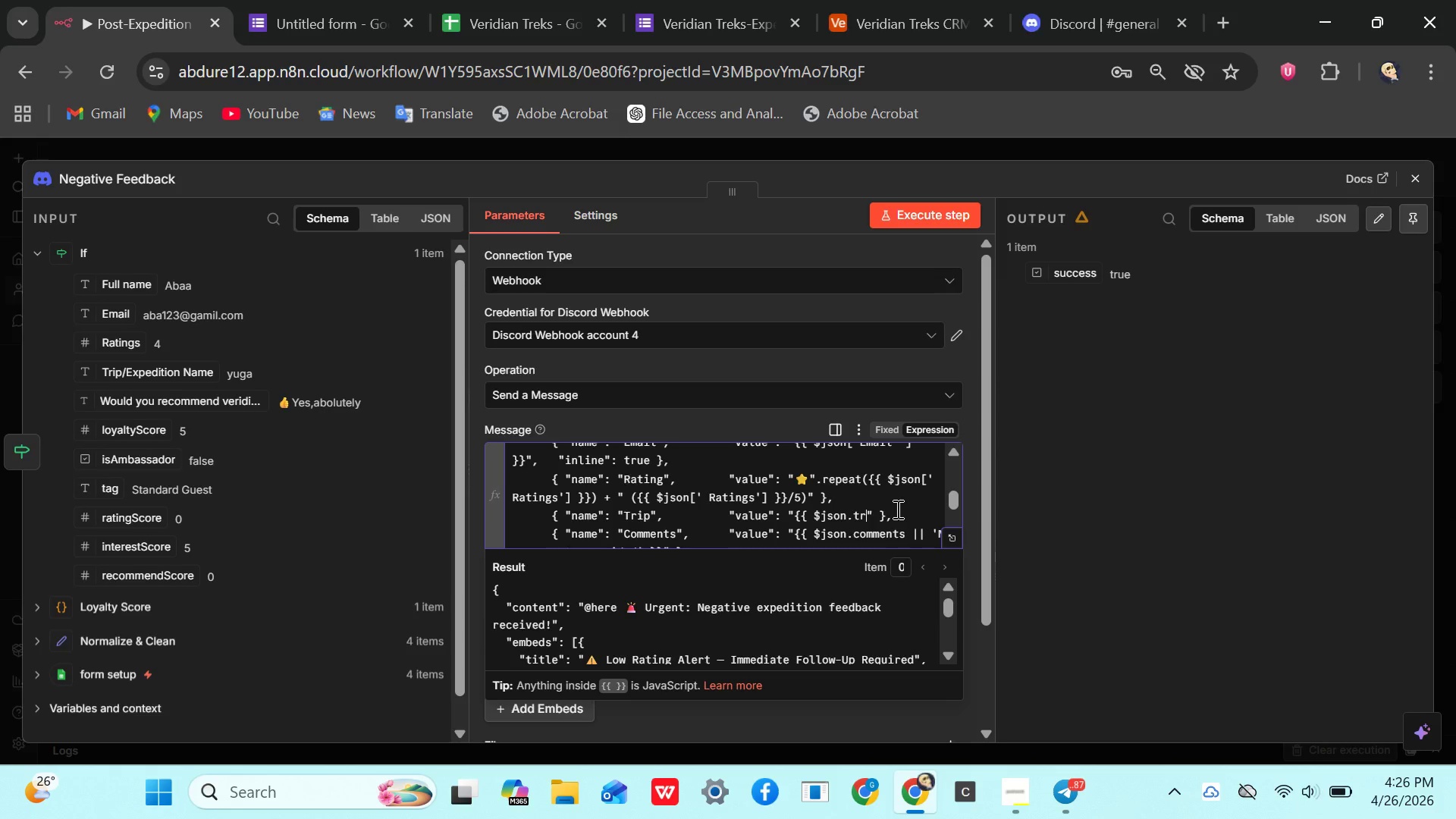 
key(Backspace)
 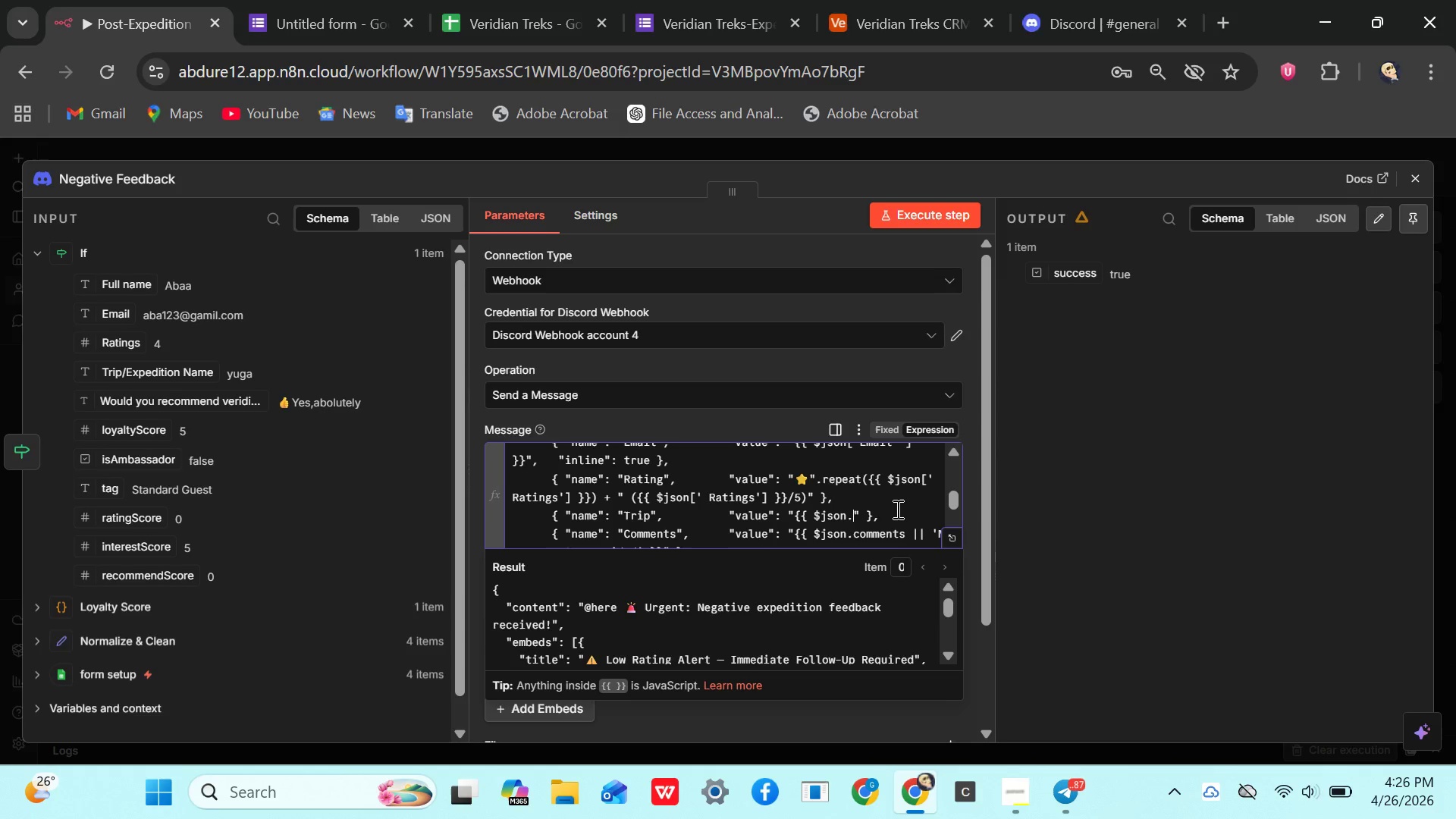 
key(Backspace)
 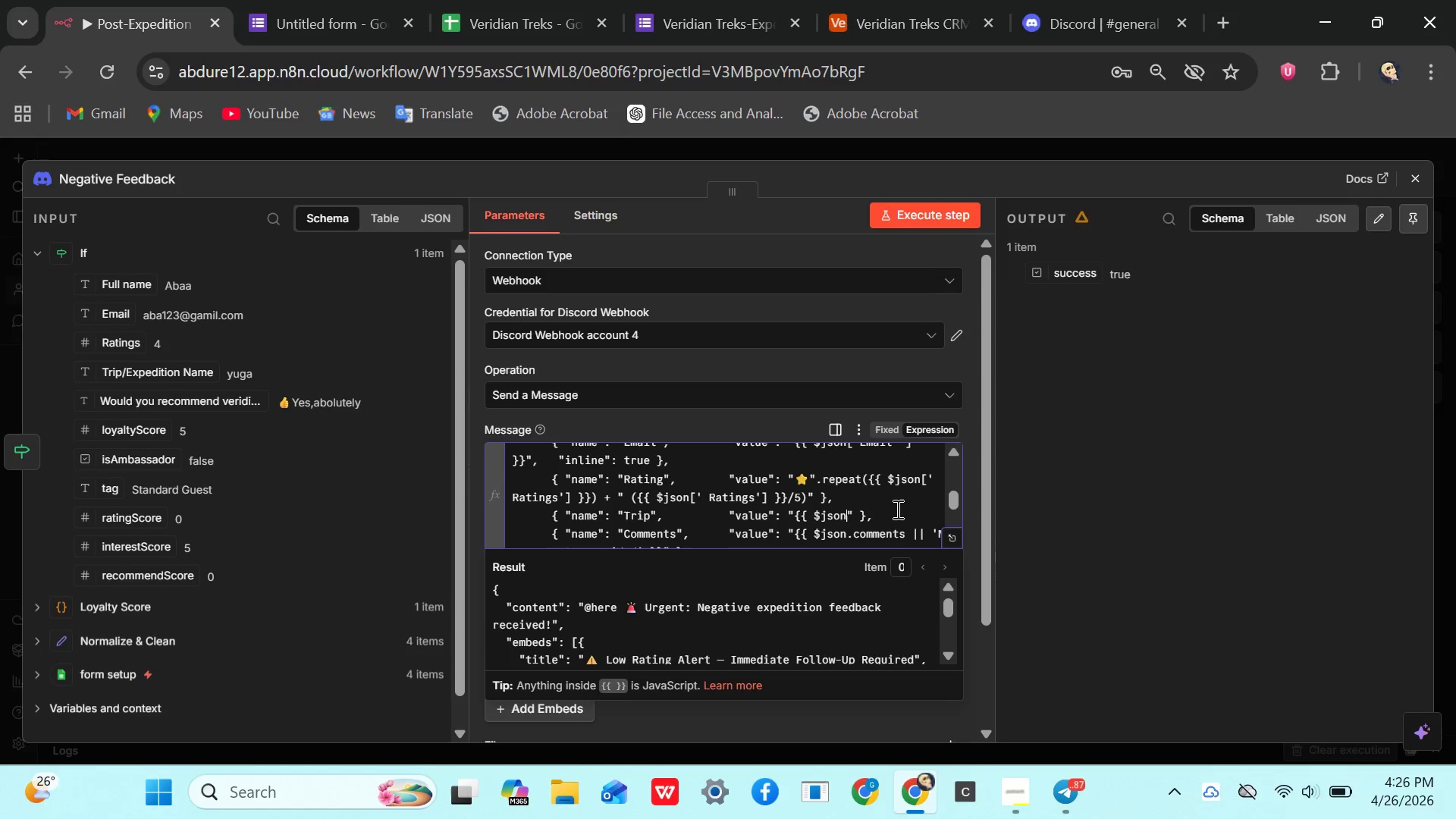 
key(Backspace)
 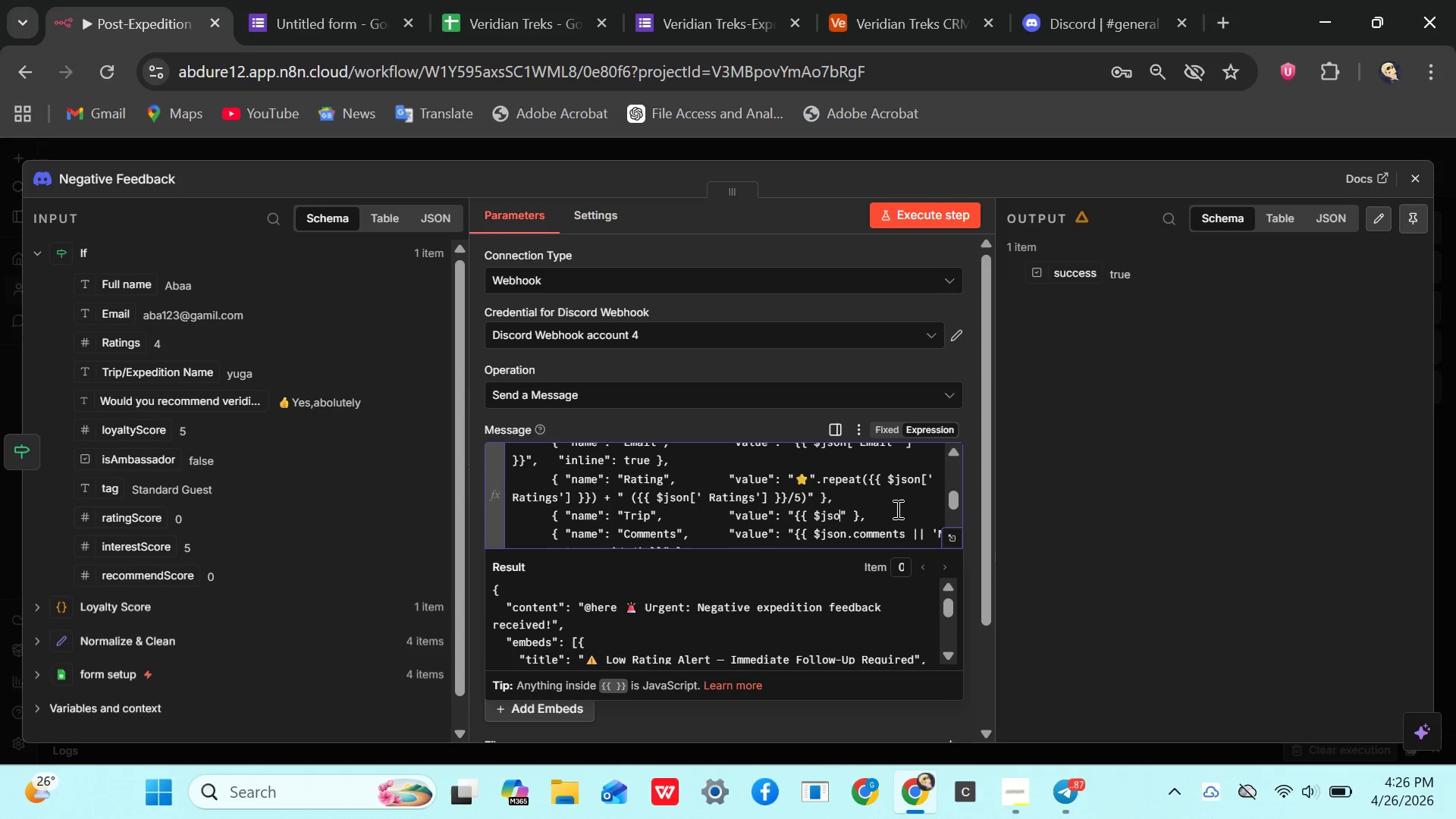 
key(Backspace)
 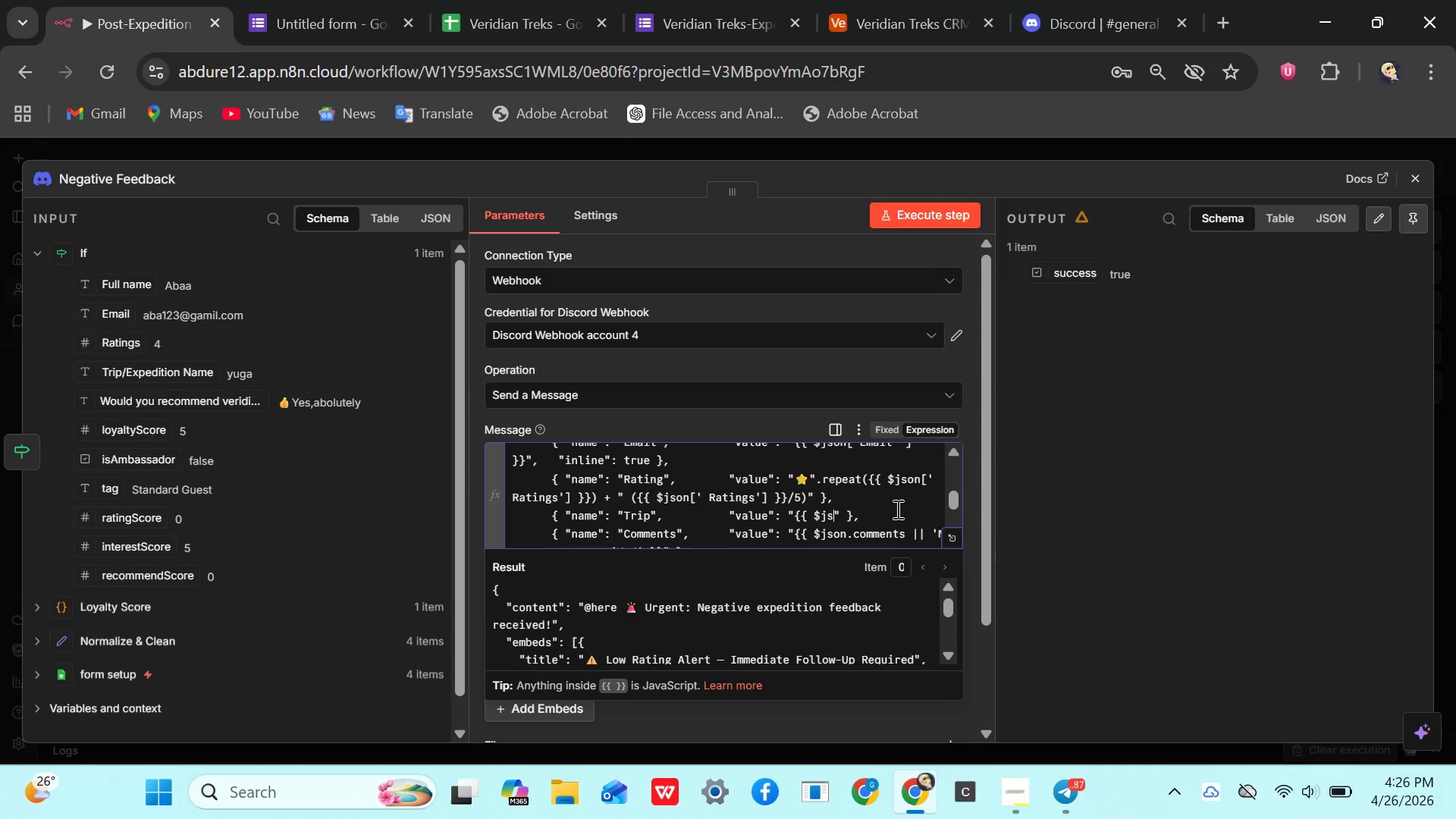 
key(Backspace)
 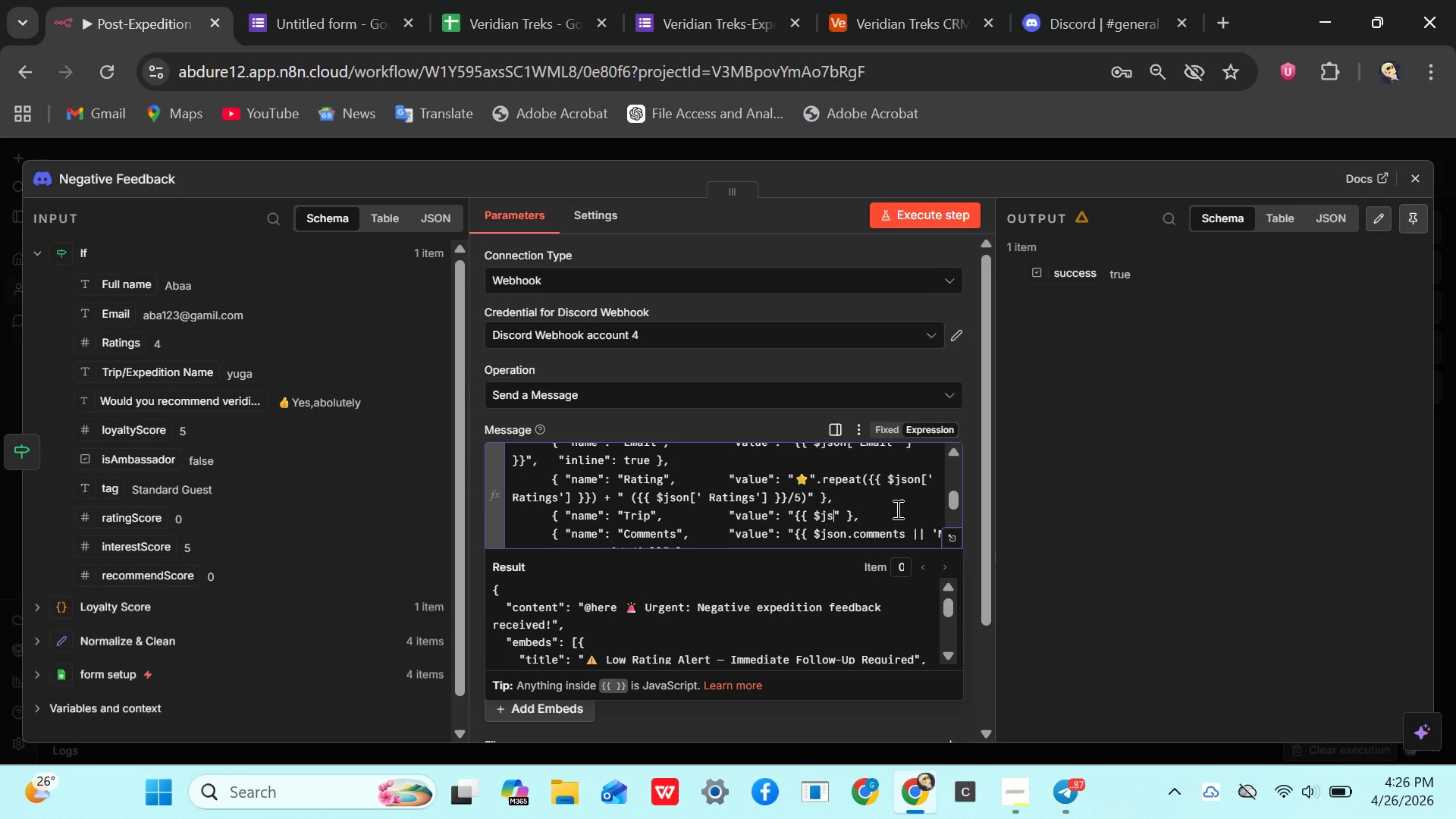 
key(Backspace)
 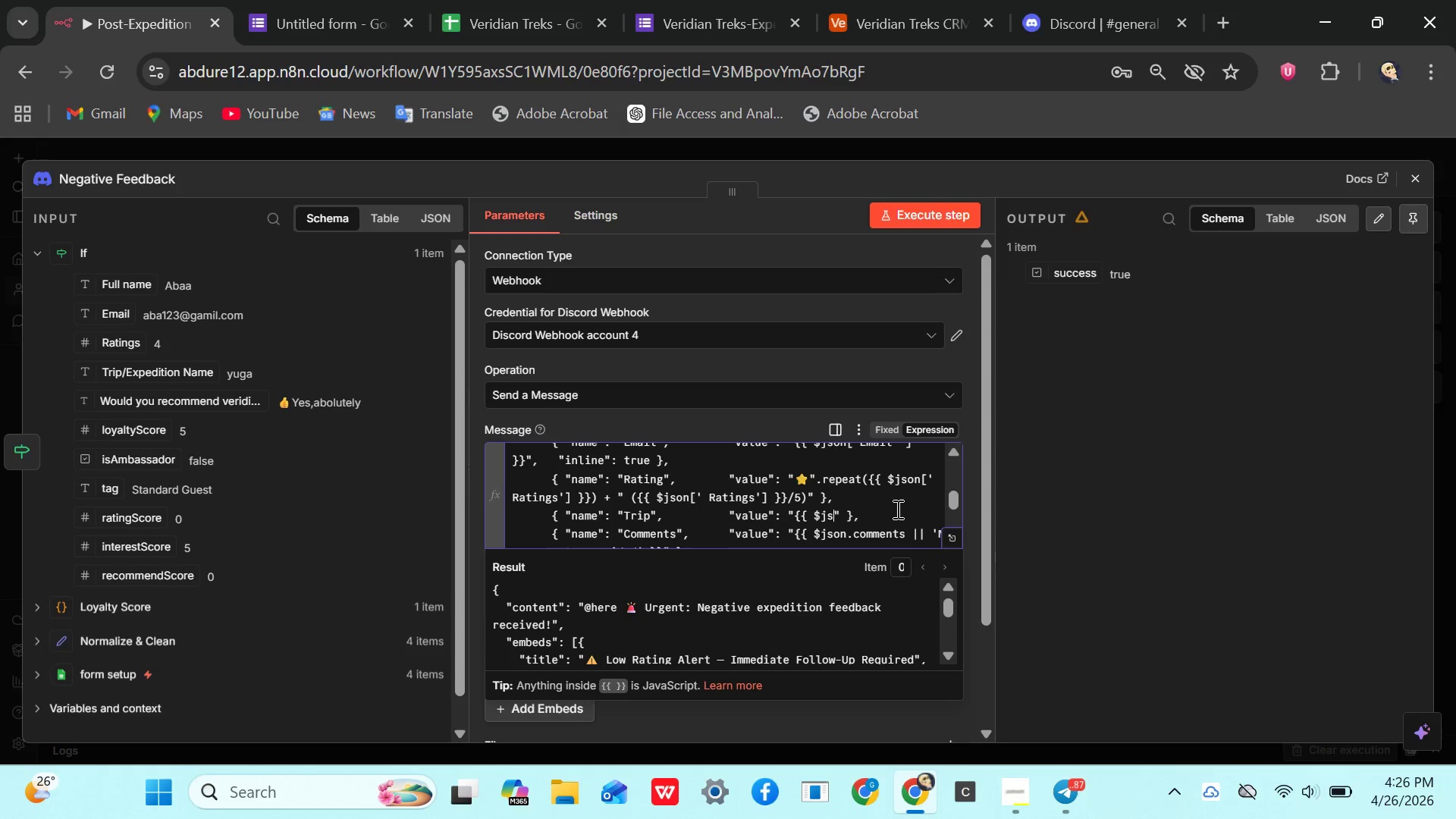 
key(Backspace)
 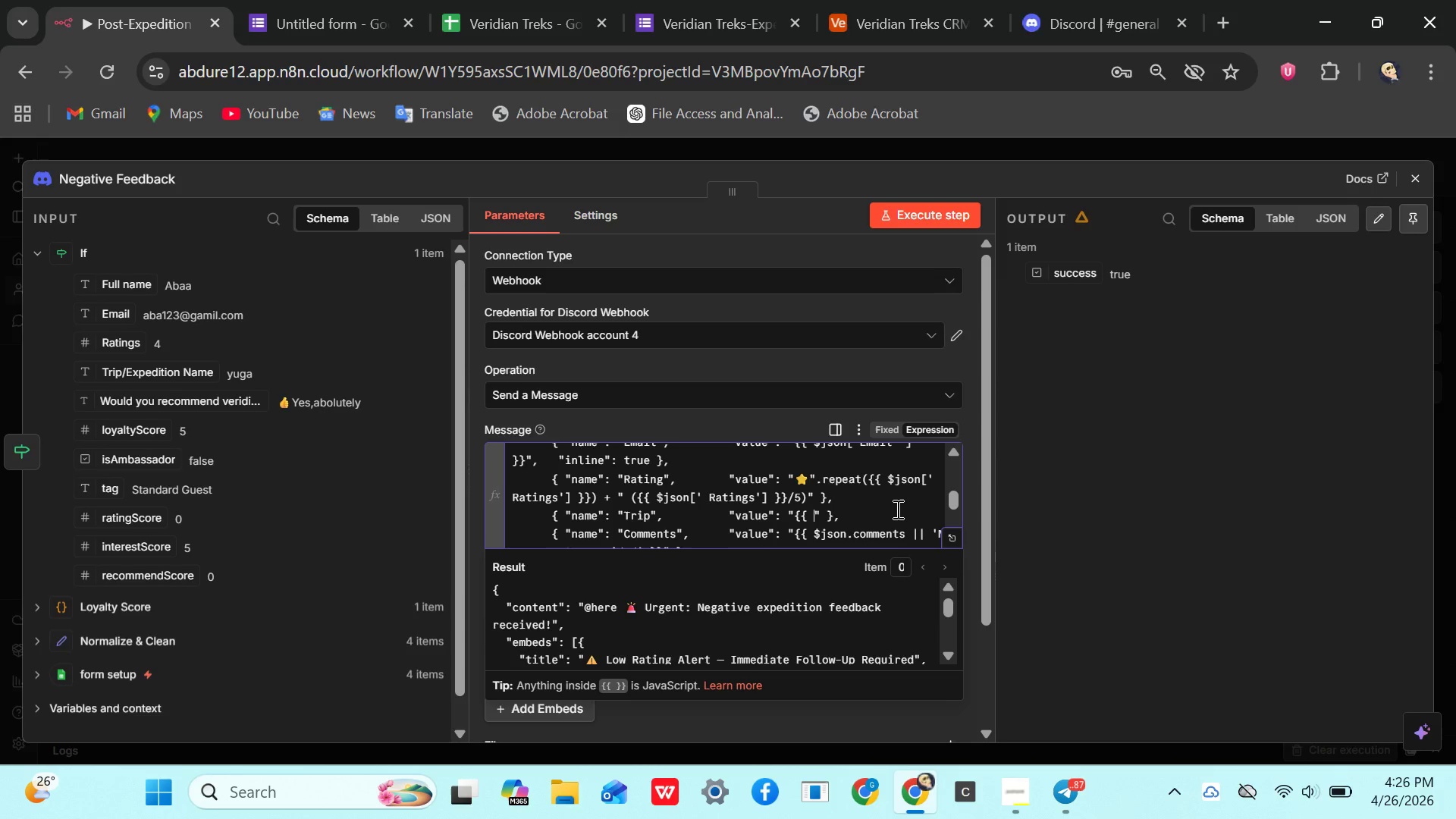 
key(Backspace)
 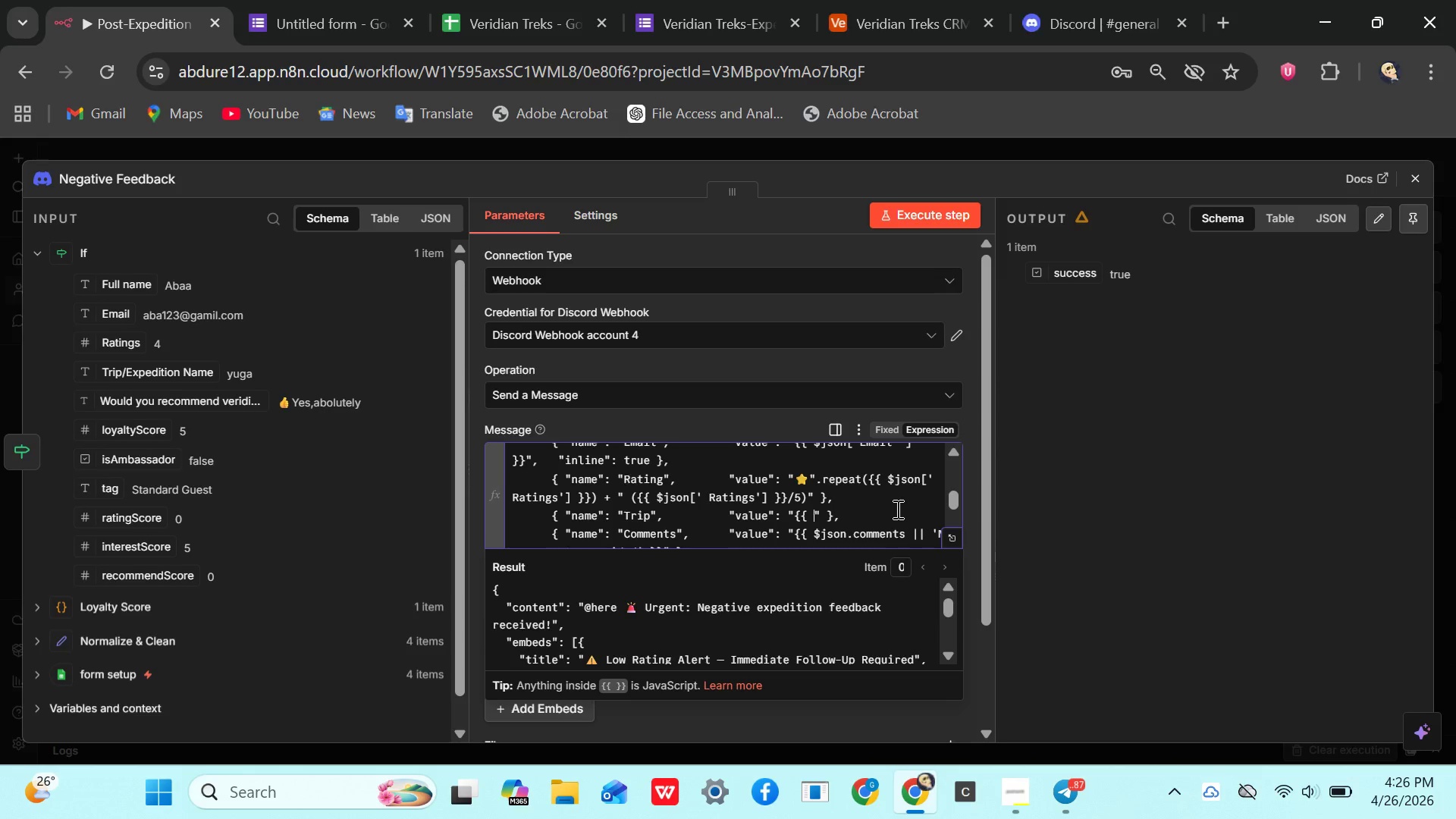 
key(Backspace)
 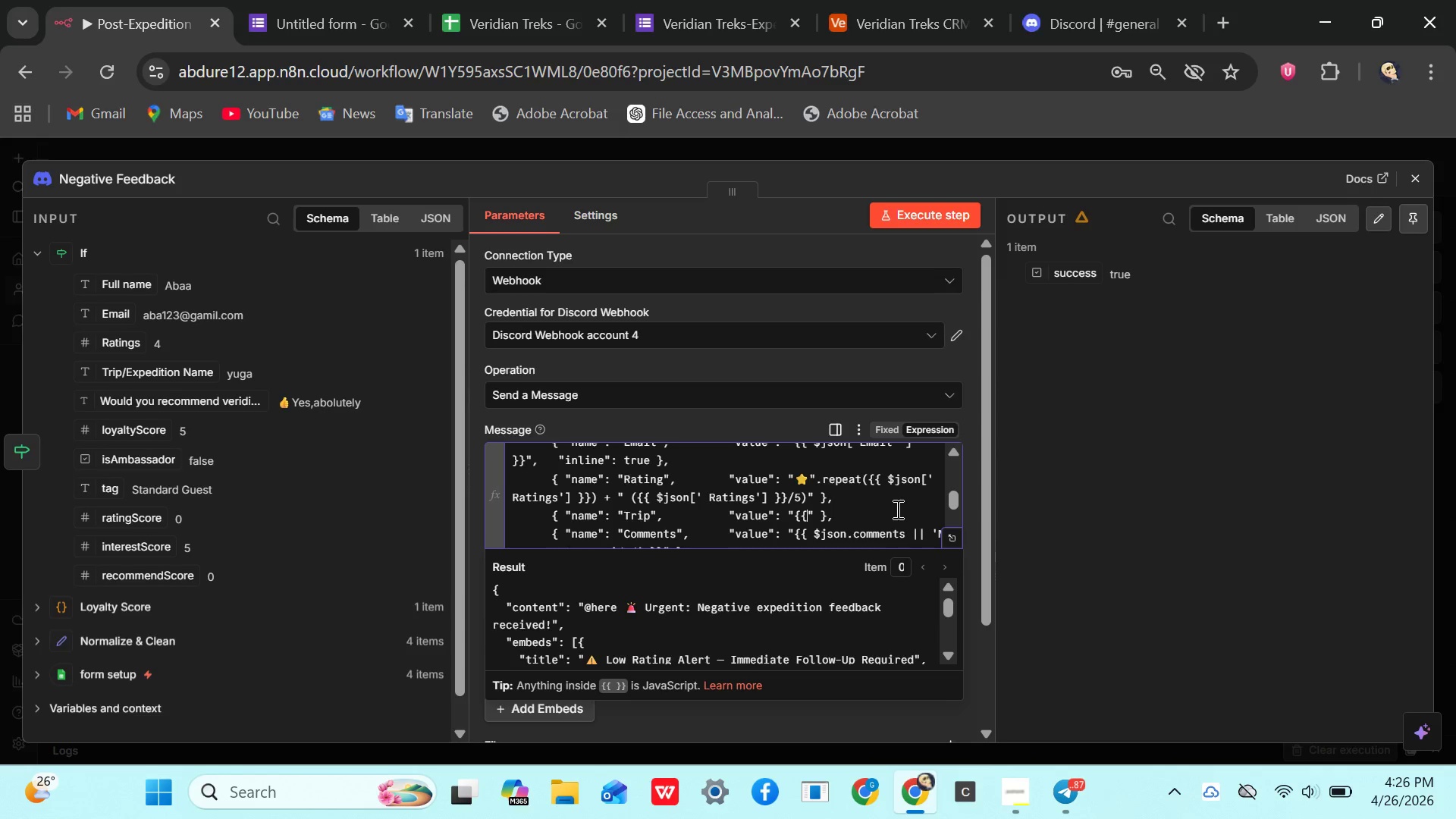 
key(Backspace)
 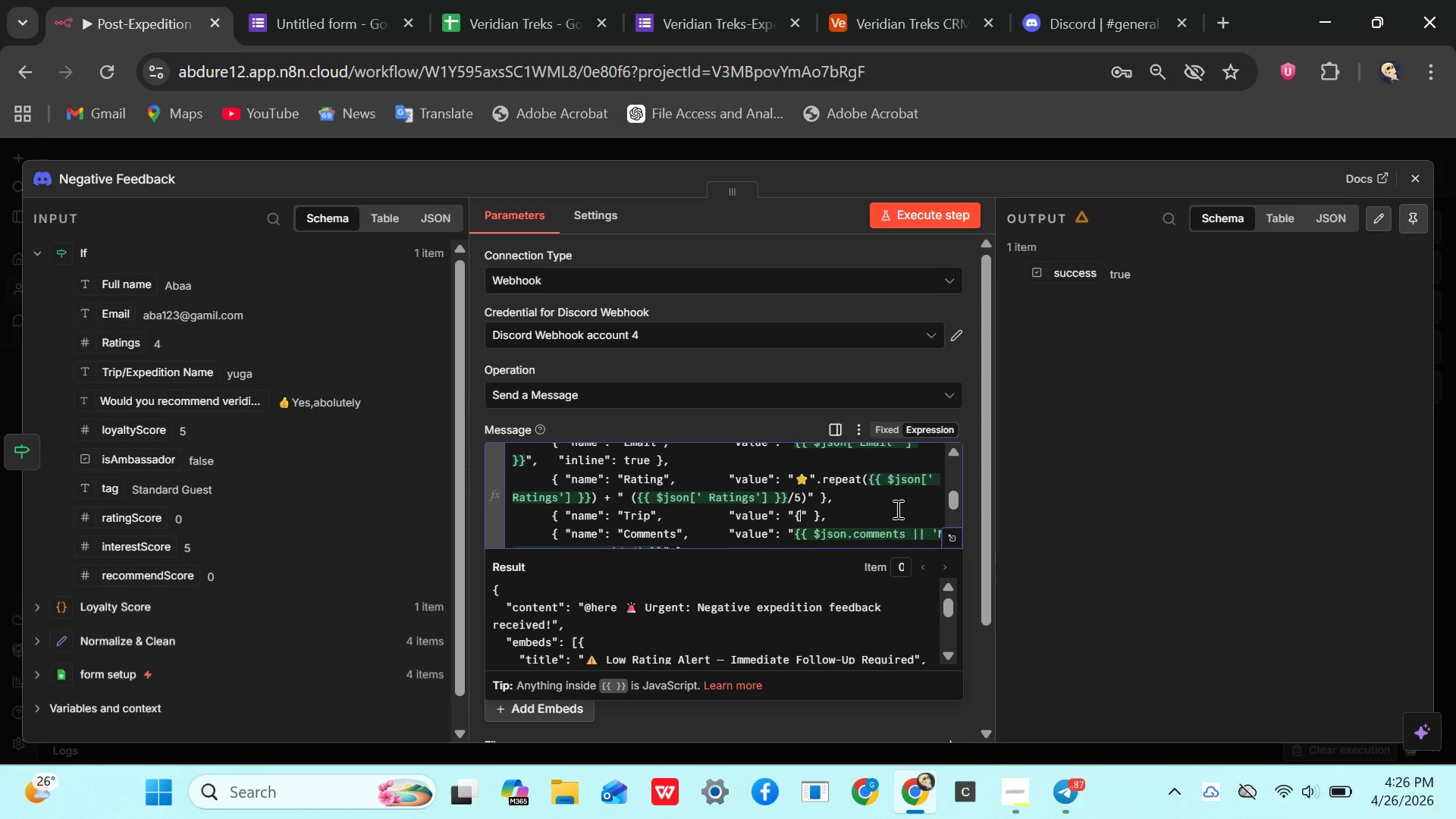 
key(Backspace)
 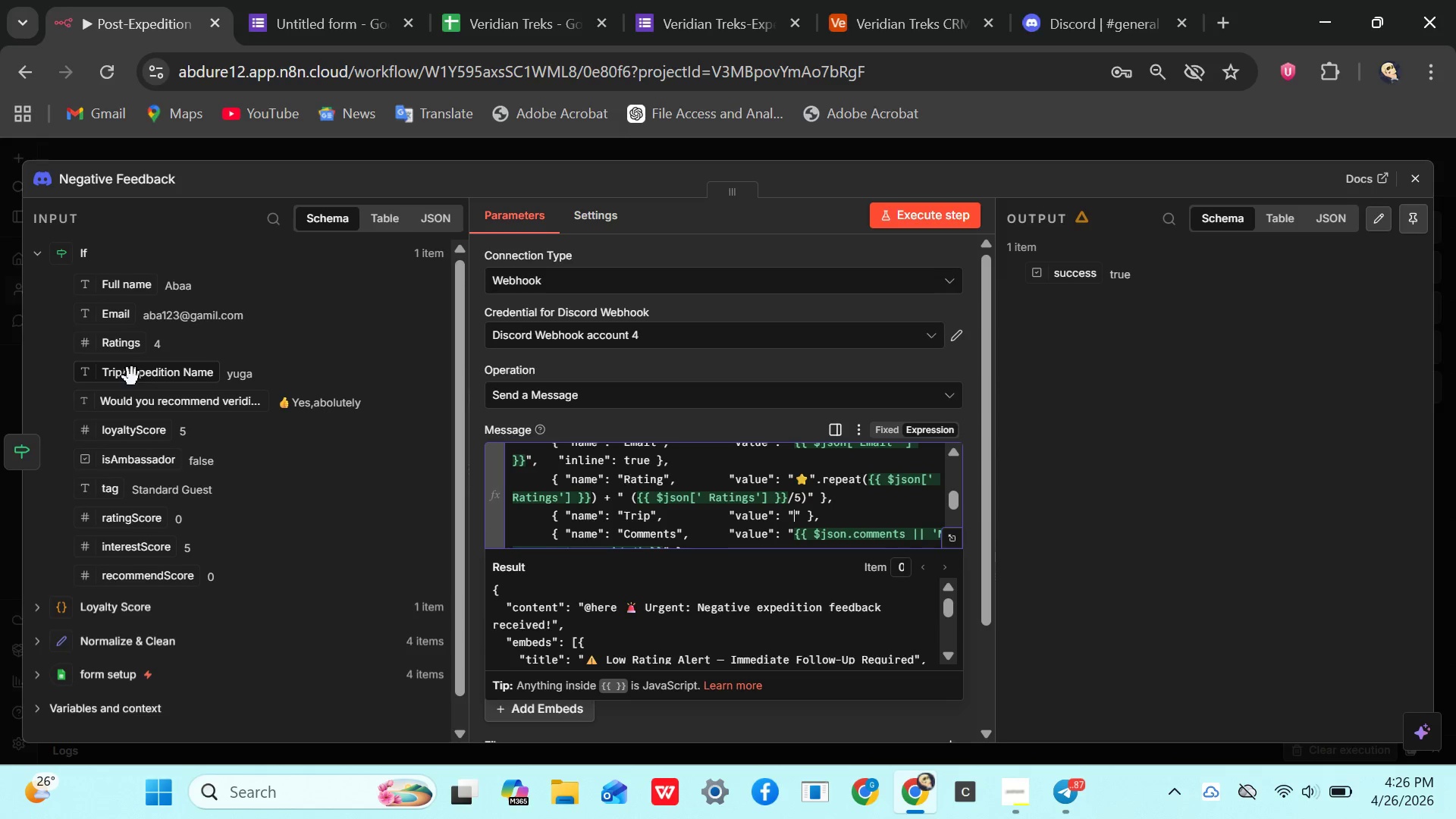 
left_click_drag(start_coordinate=[132, 376], to_coordinate=[795, 516])
 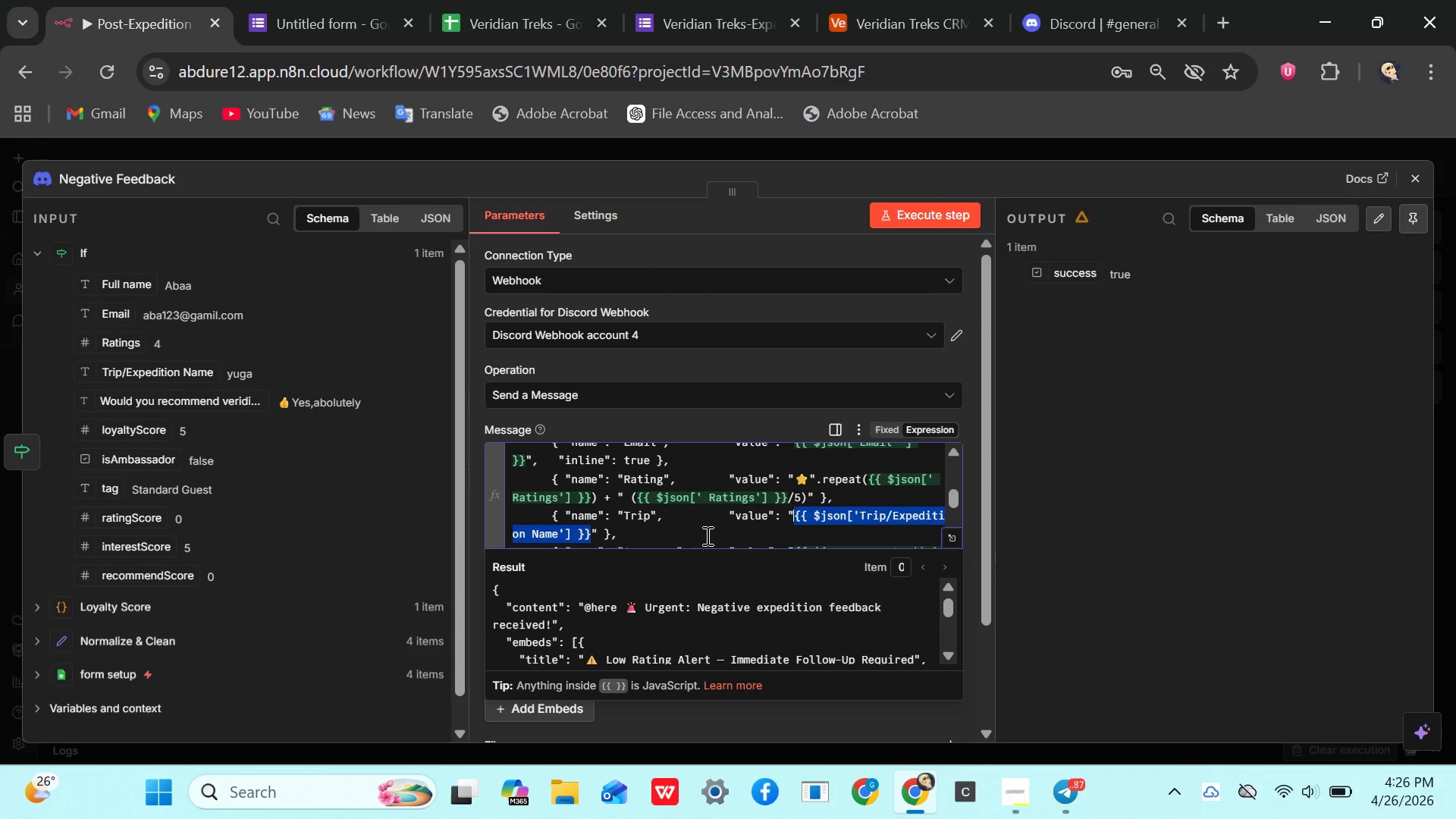 
left_click([701, 534])
 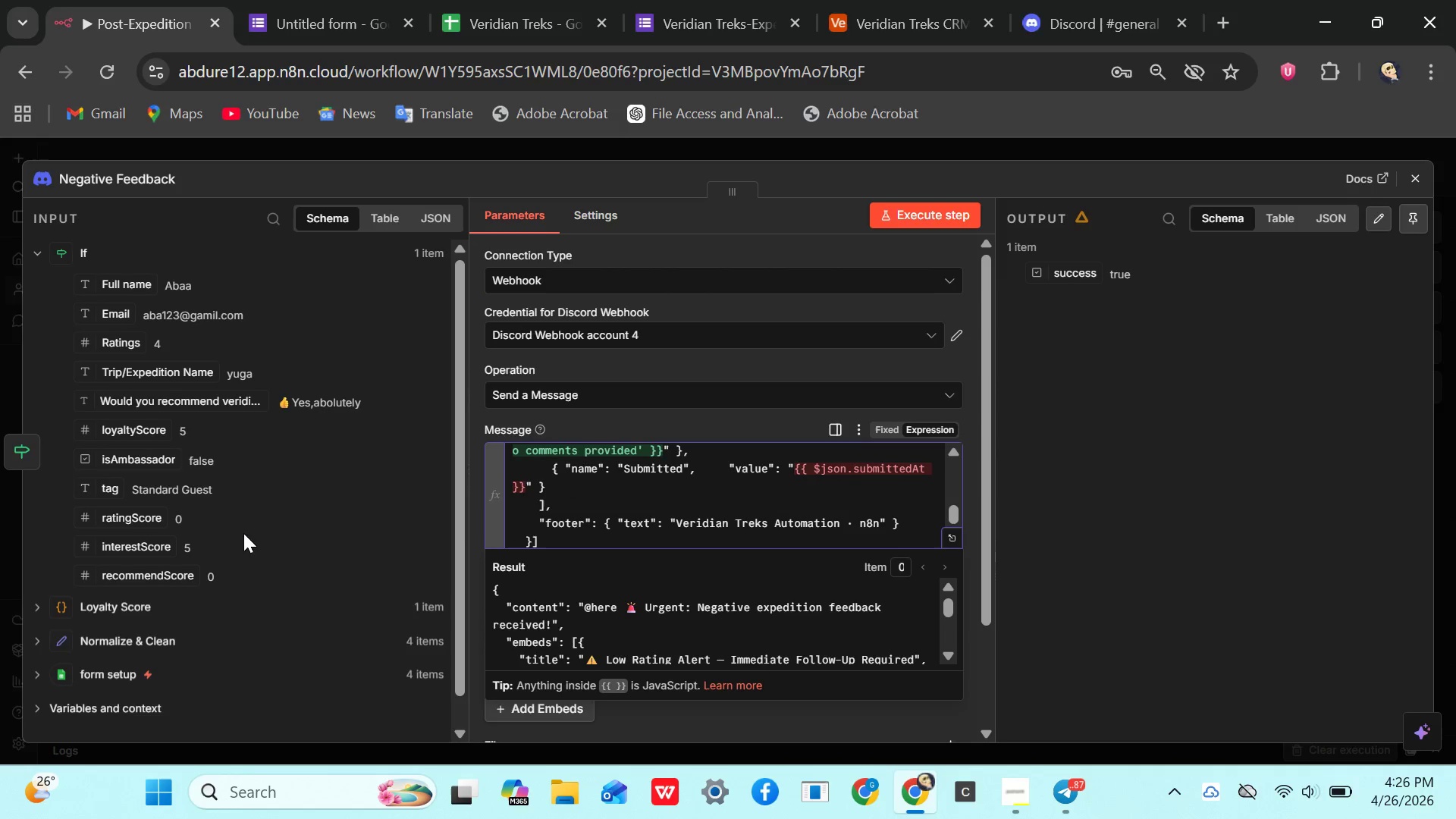 
wait(9.53)
 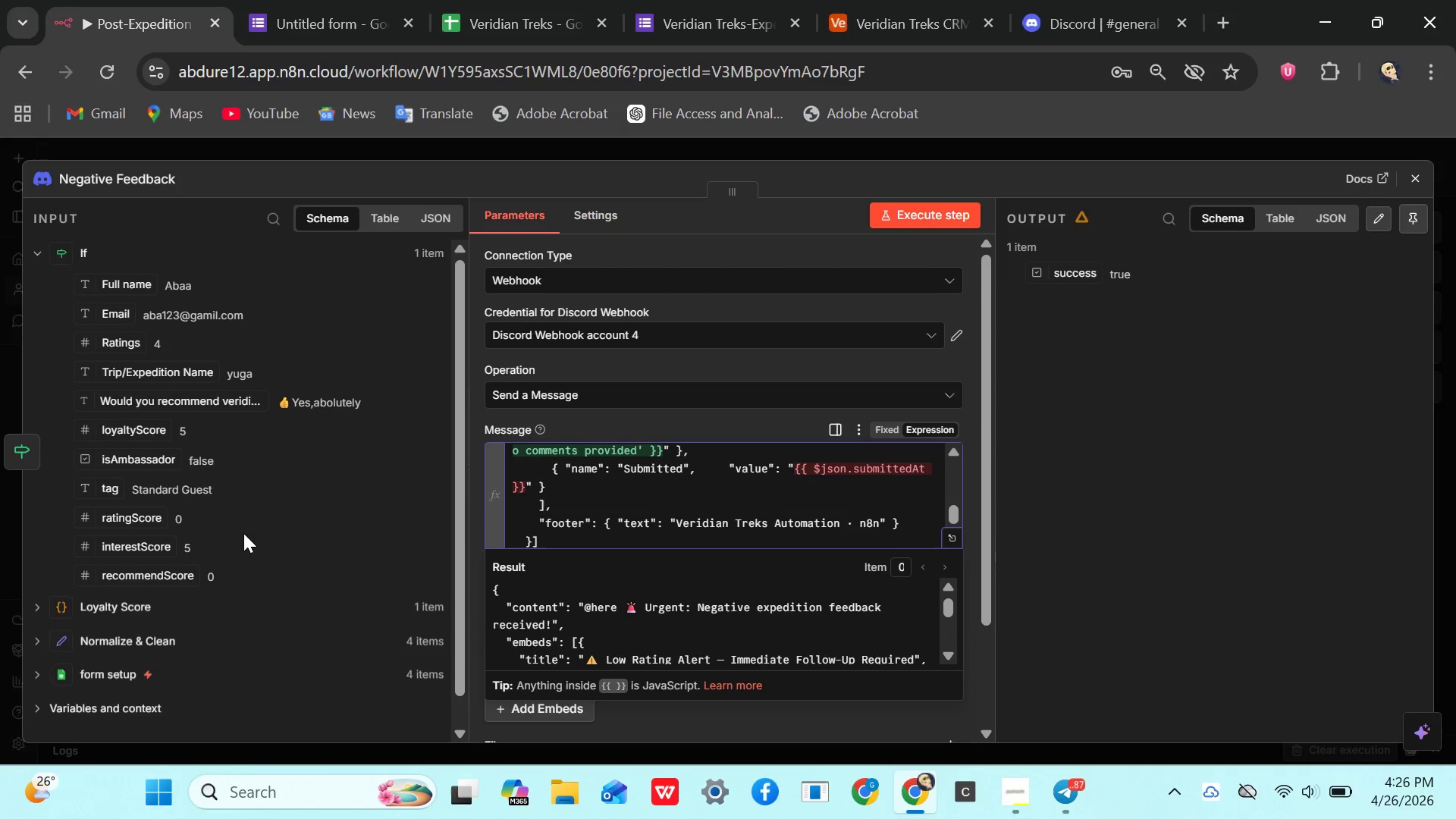 
left_click([118, 579])
 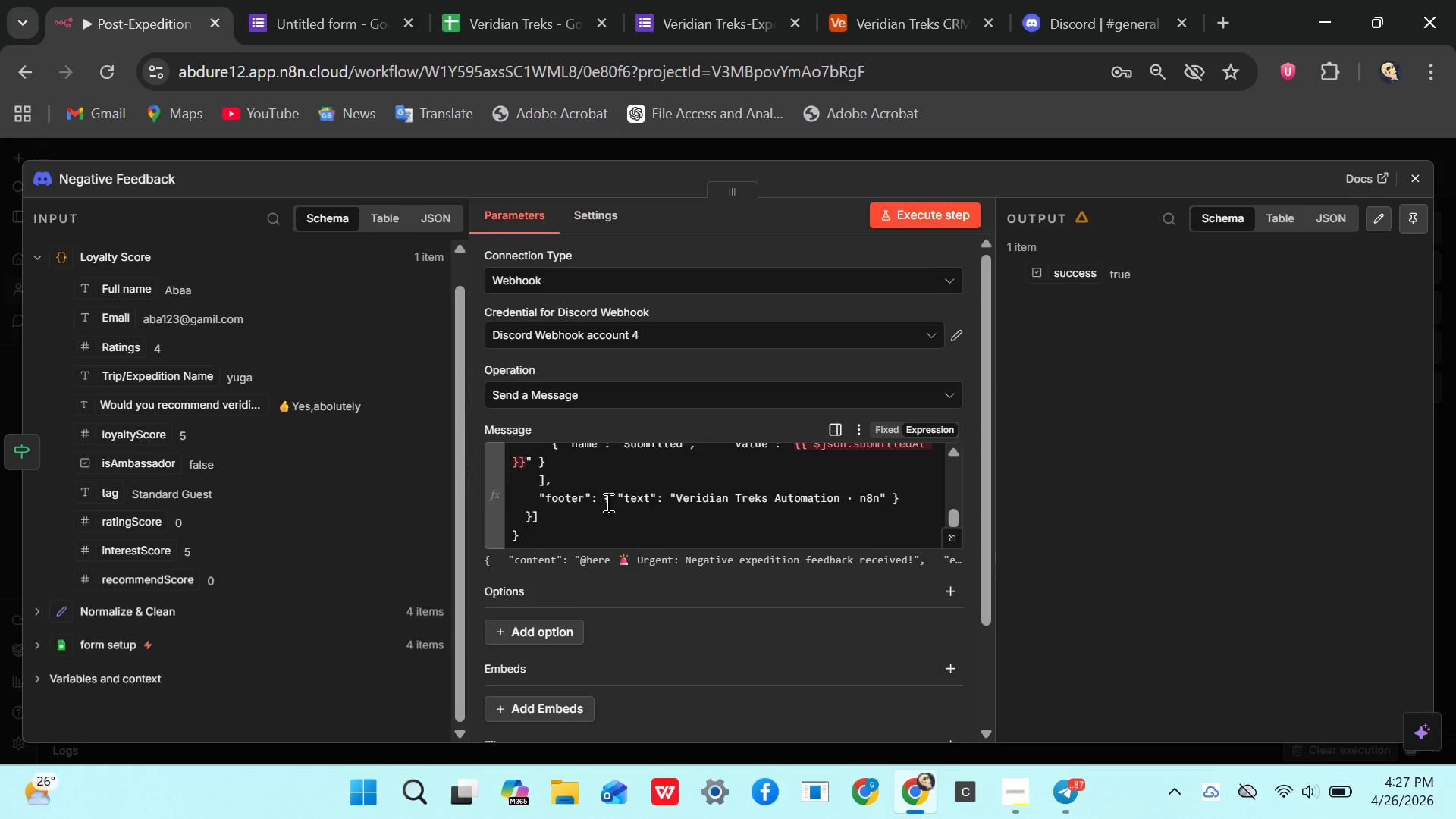 
wait(28.36)
 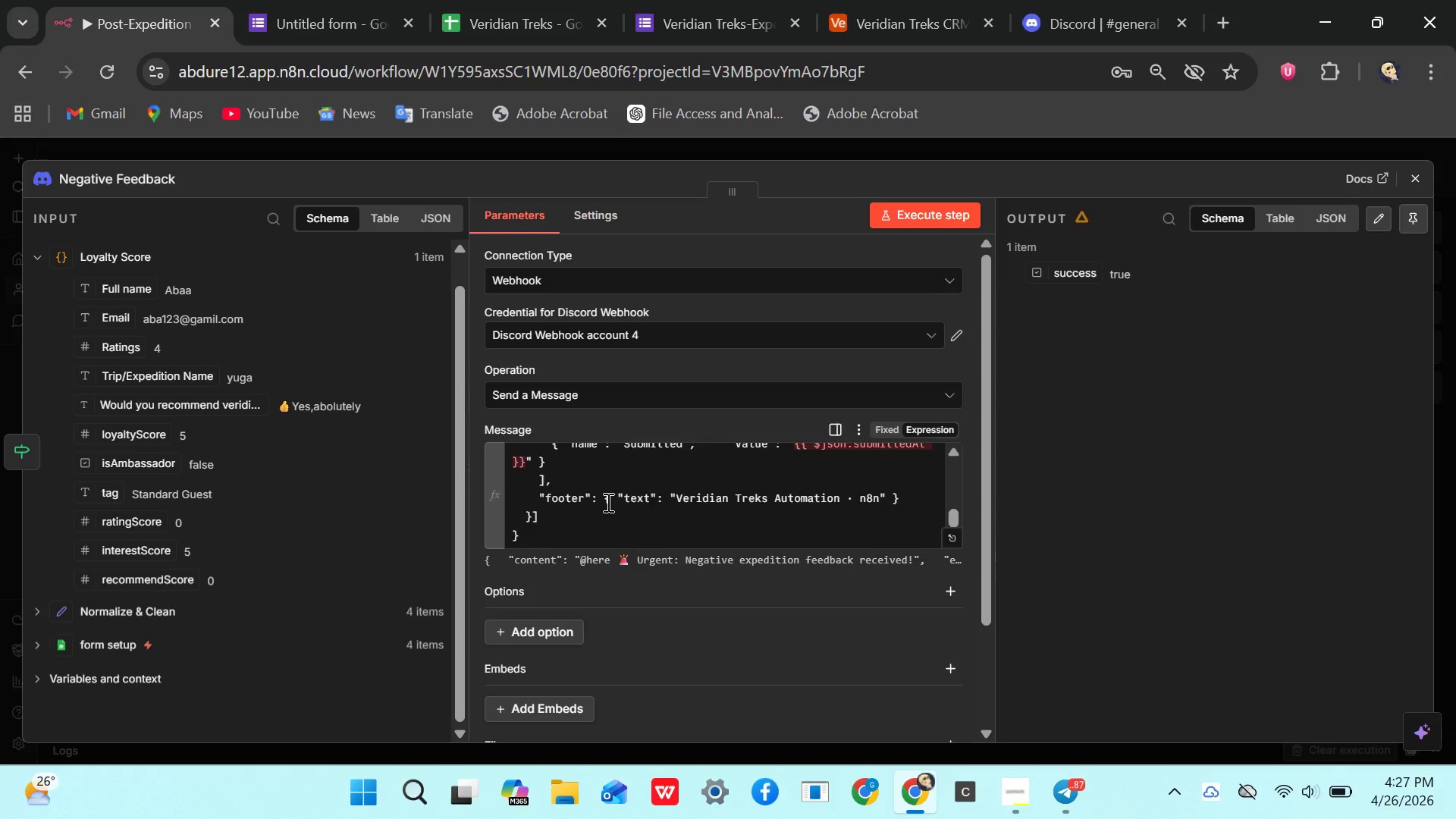 
left_click([524, 508])
 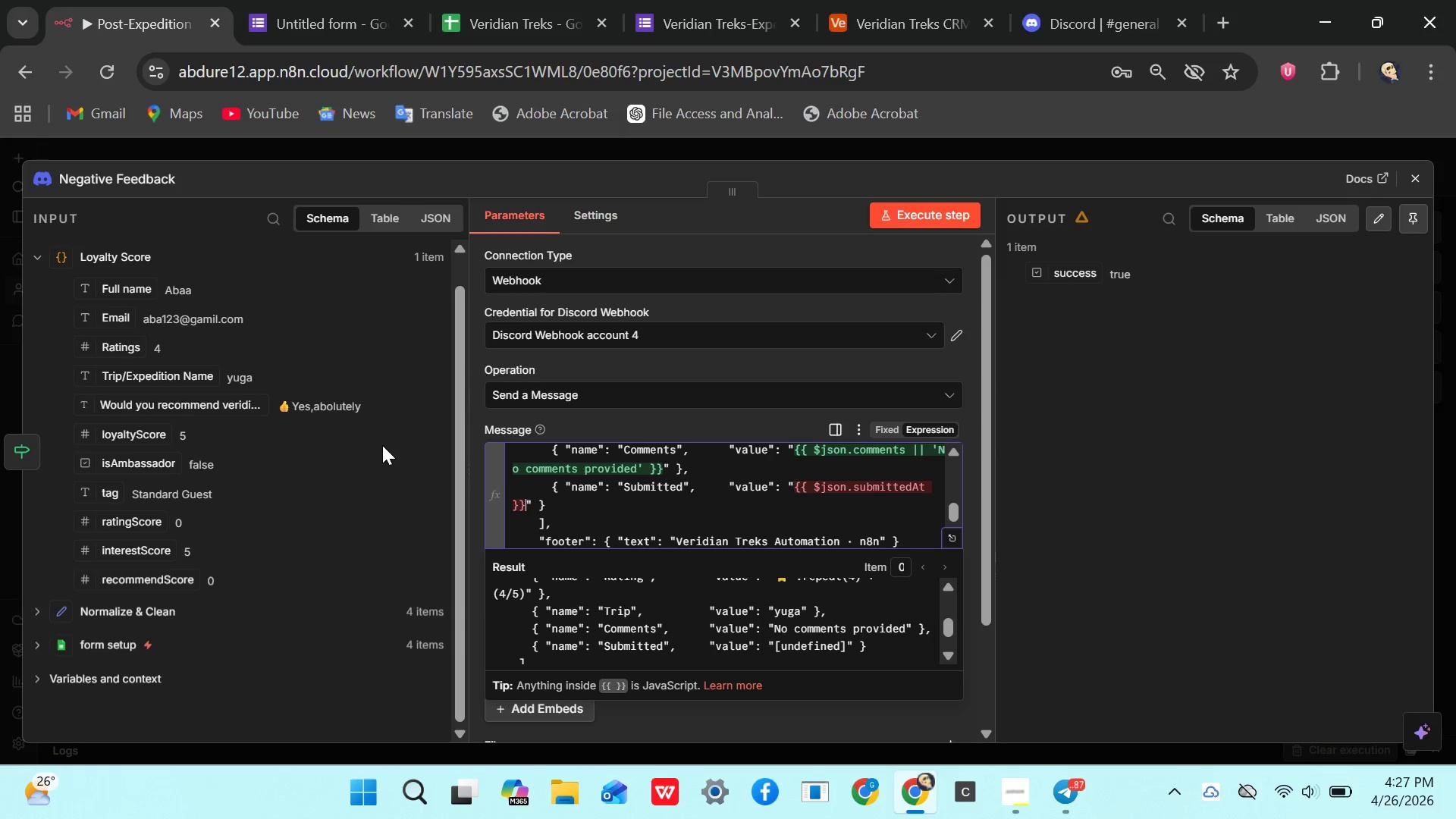 
wait(43.33)
 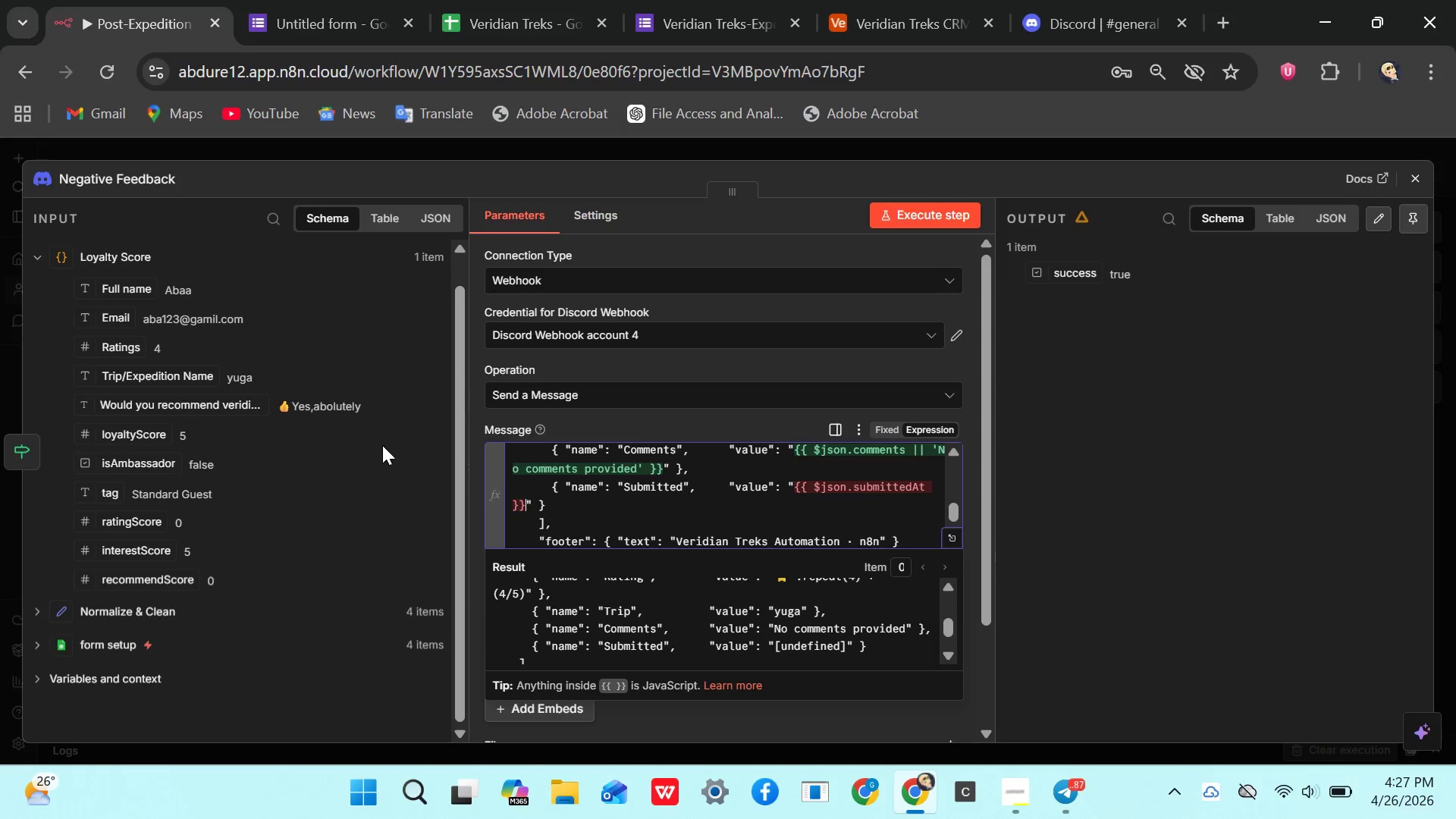 
left_click([558, 502])
 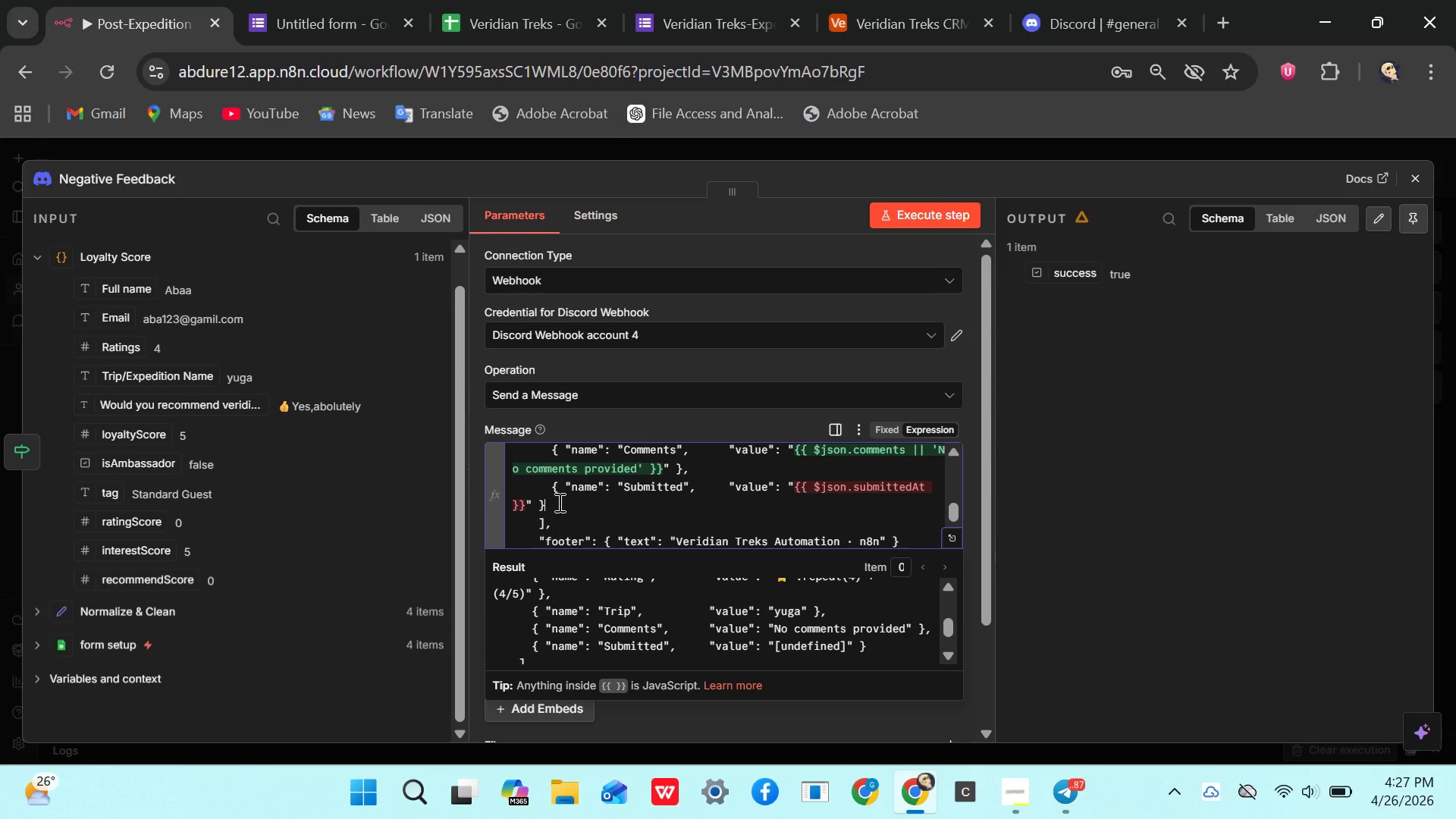 
left_click_drag(start_coordinate=[558, 502], to_coordinate=[535, 485])
 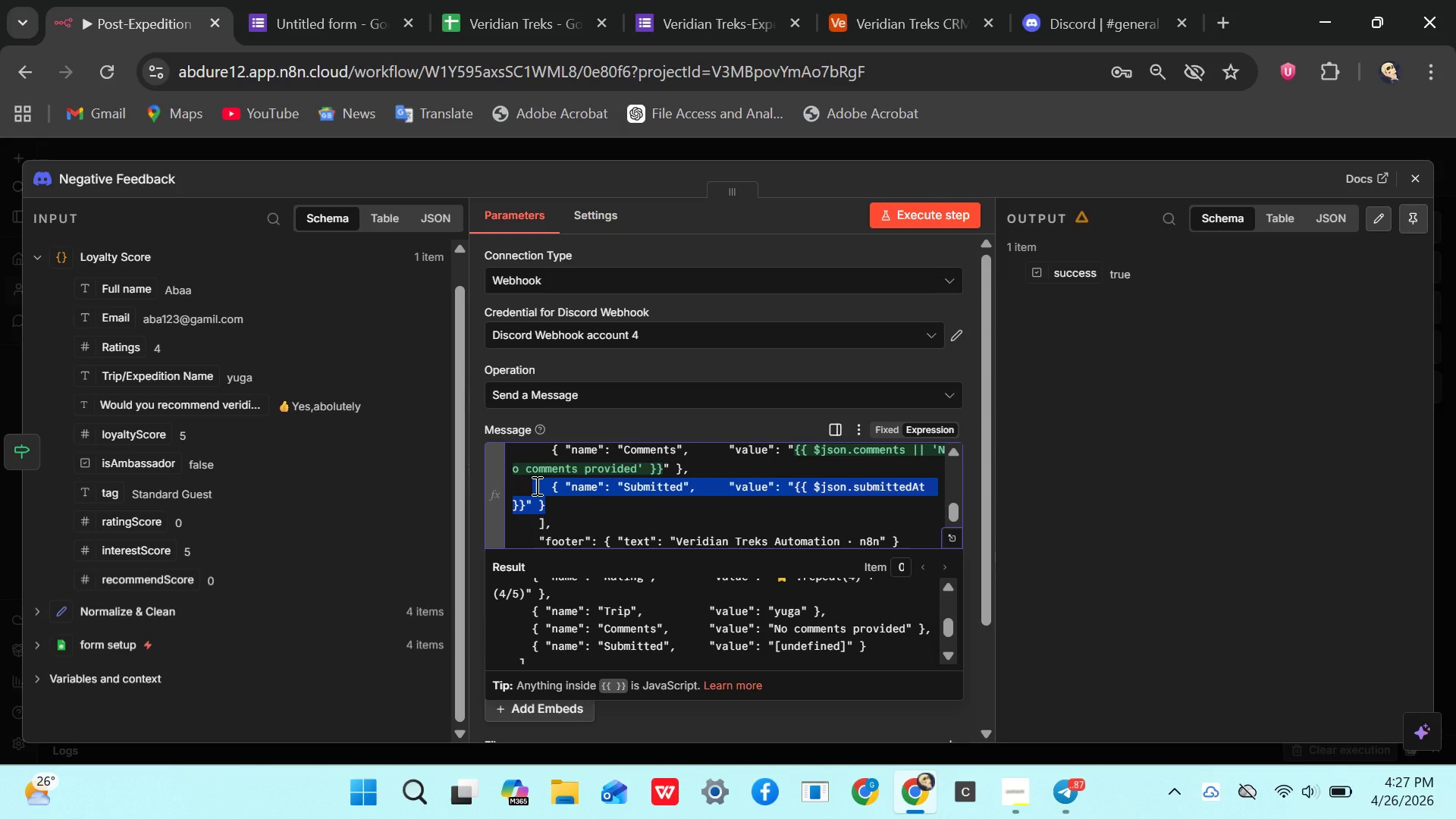 
key(Backspace)
 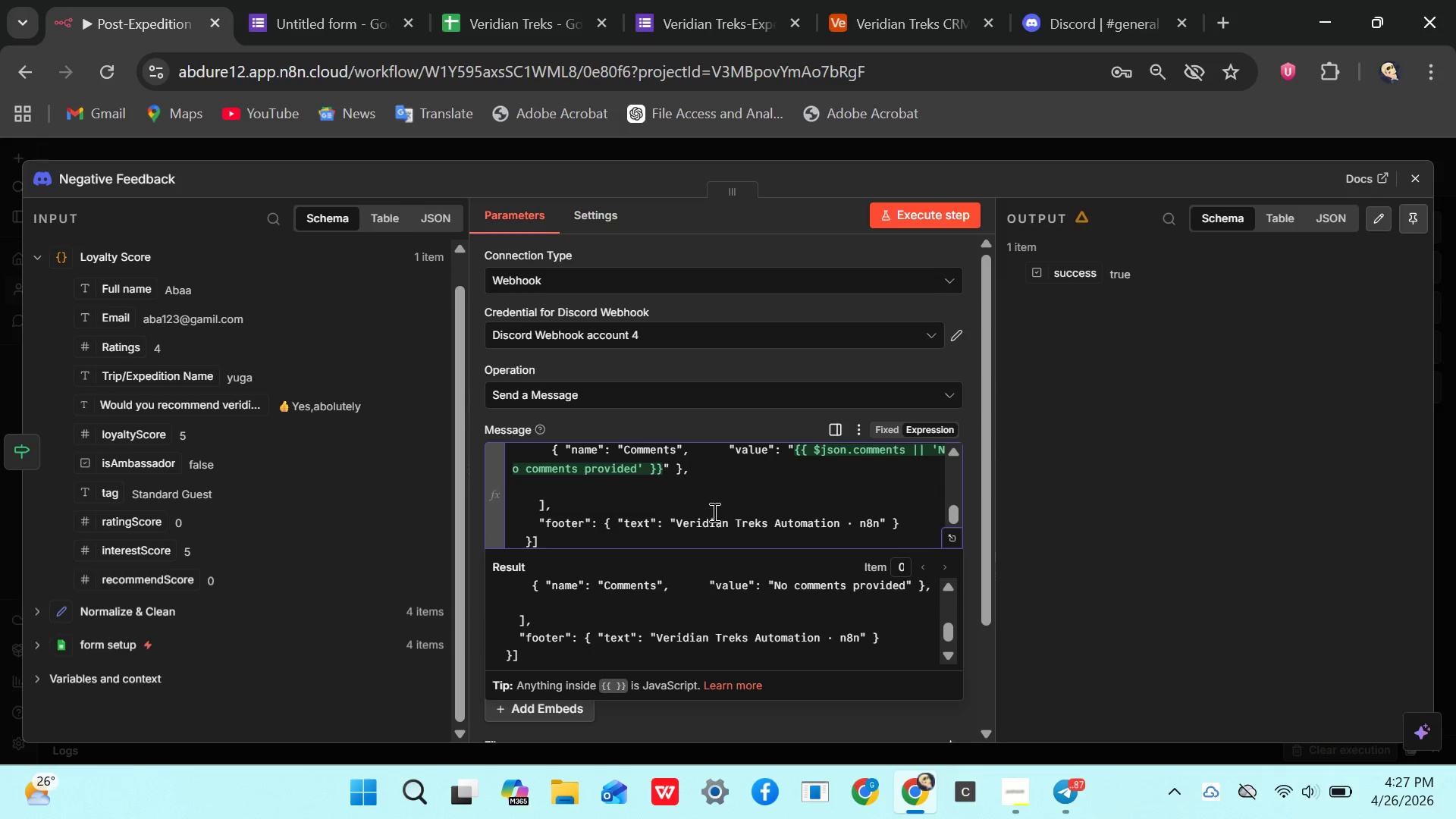 
key(Backspace)
 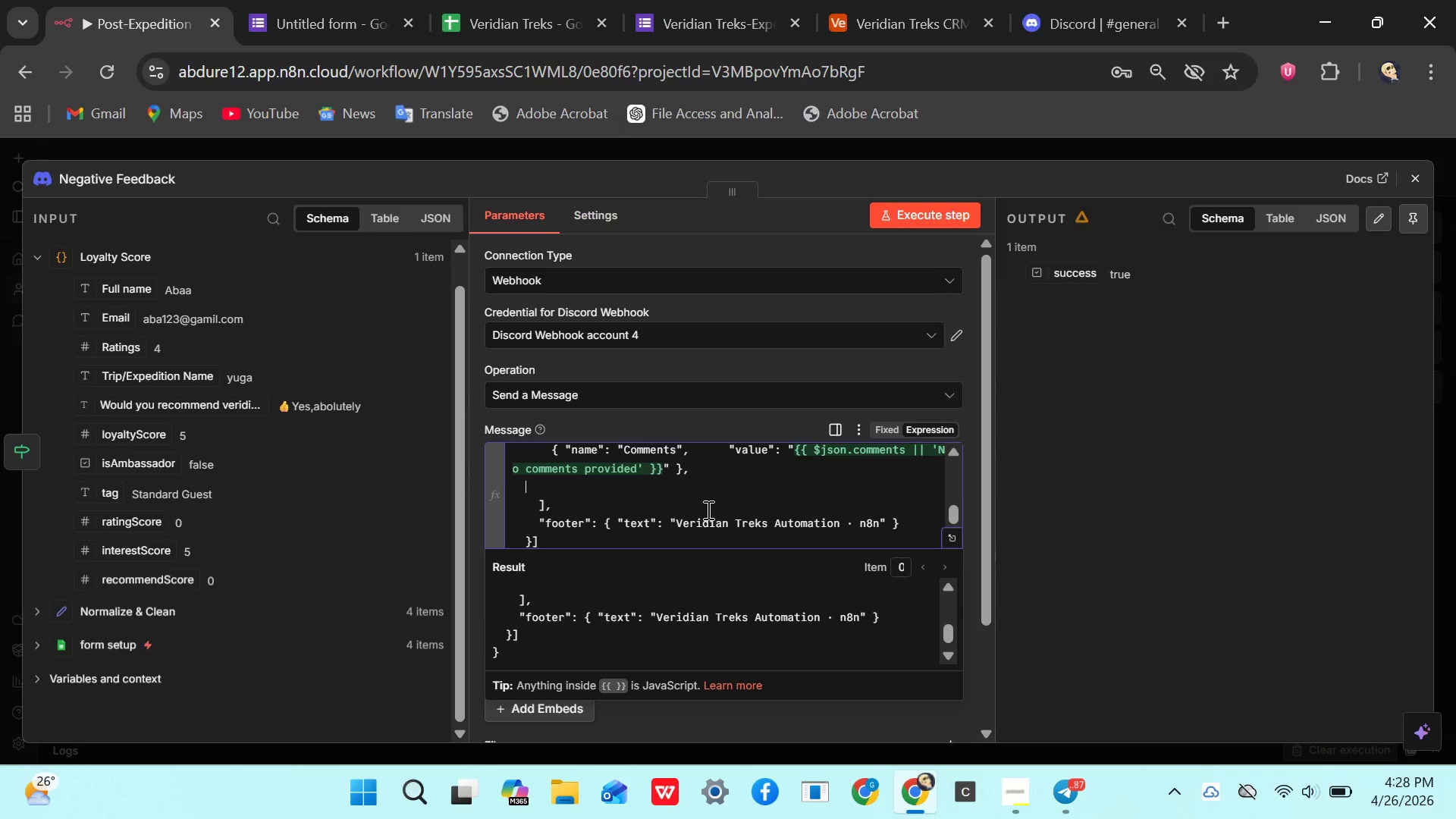 
key(Backspace)
 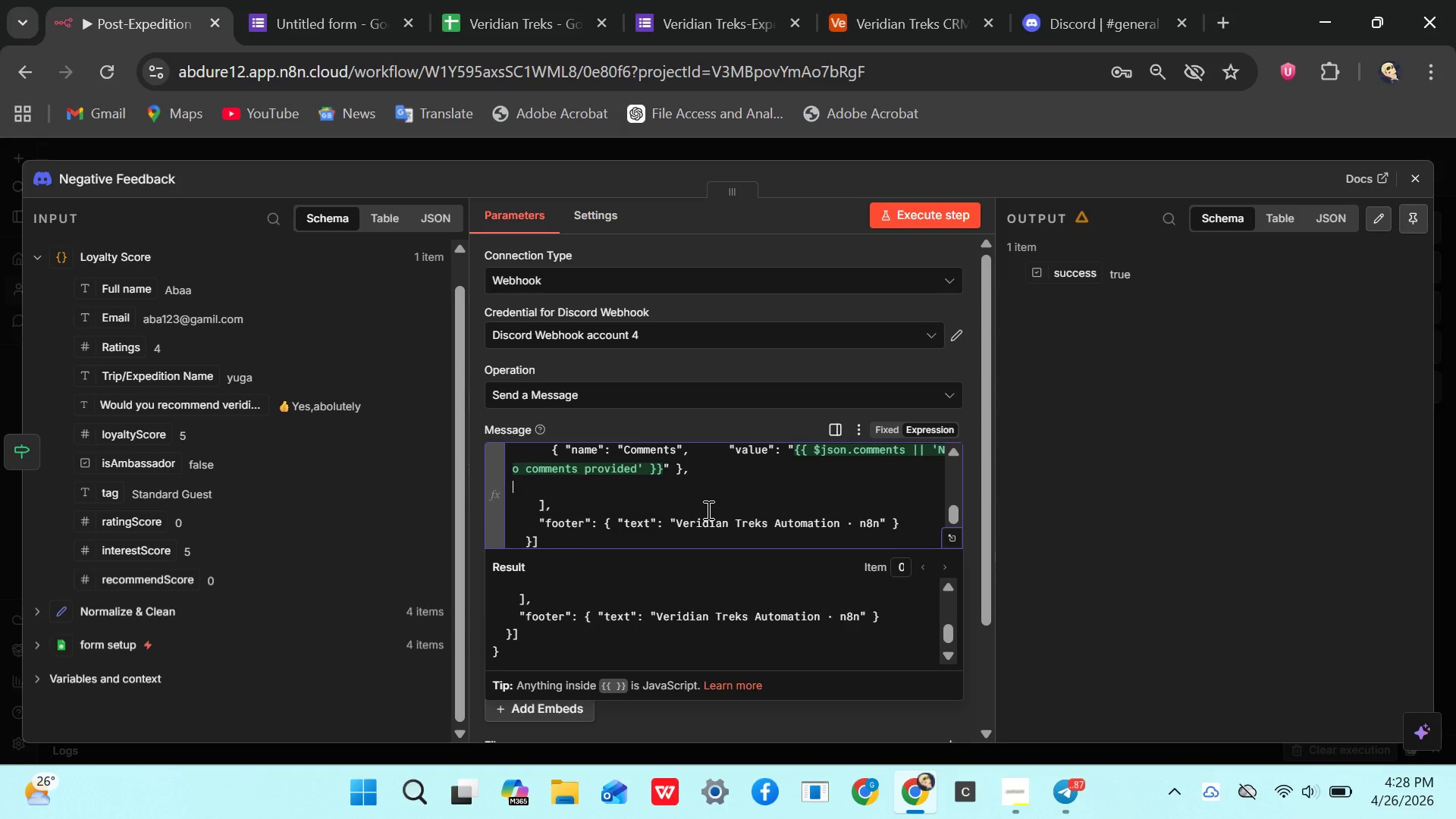 
key(Backspace)
 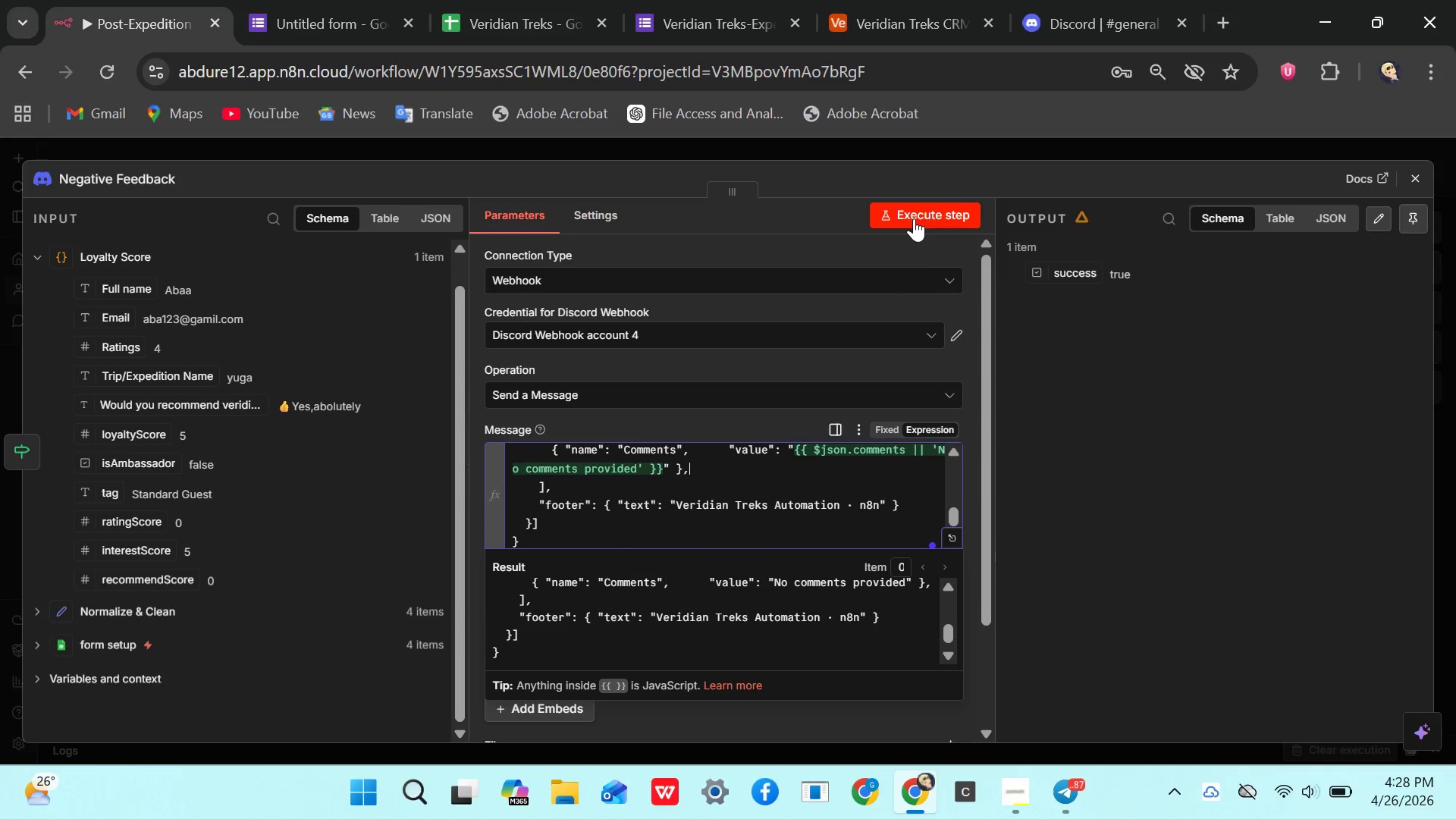 
left_click([914, 218])
 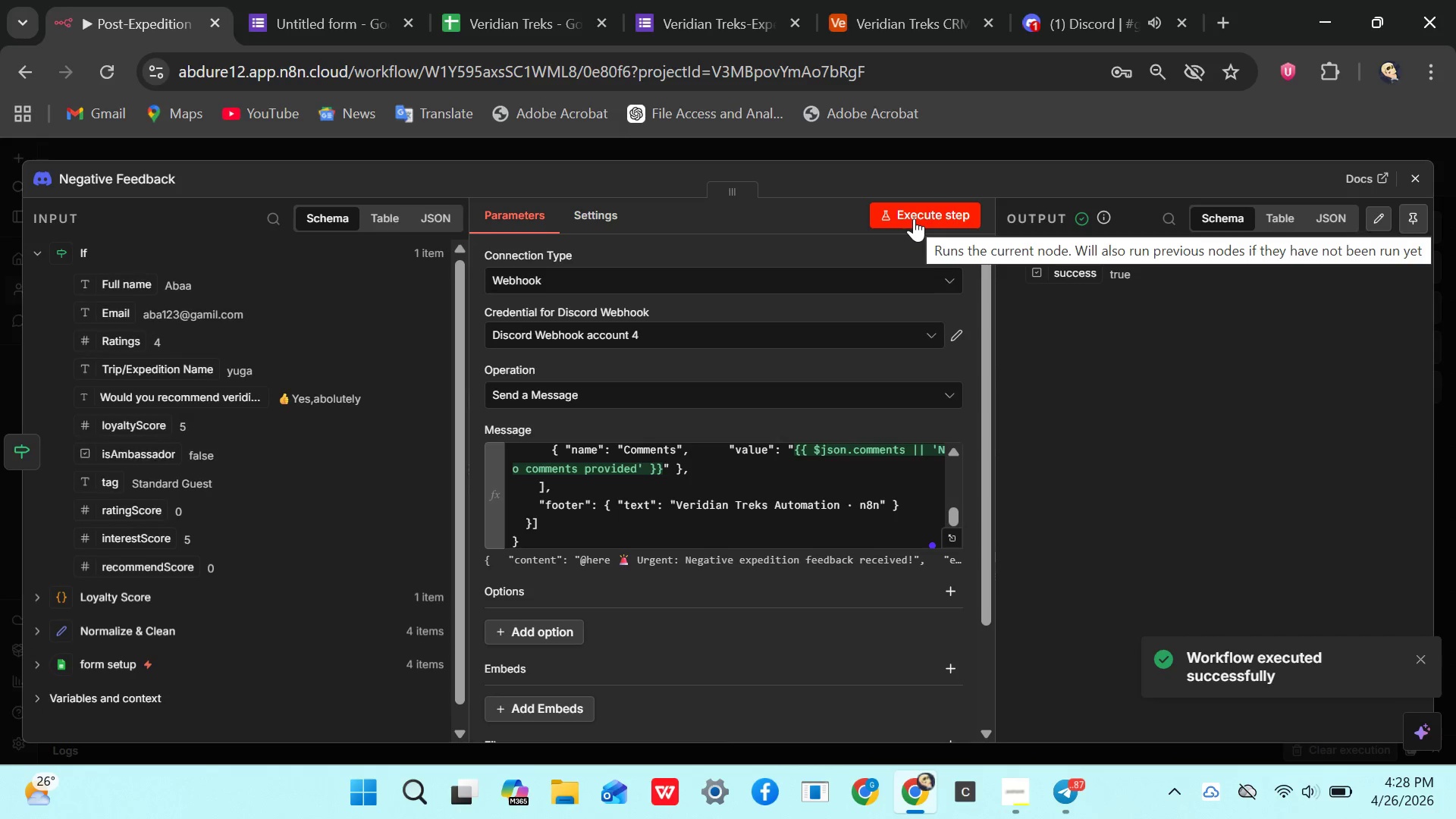 
wait(5.16)
 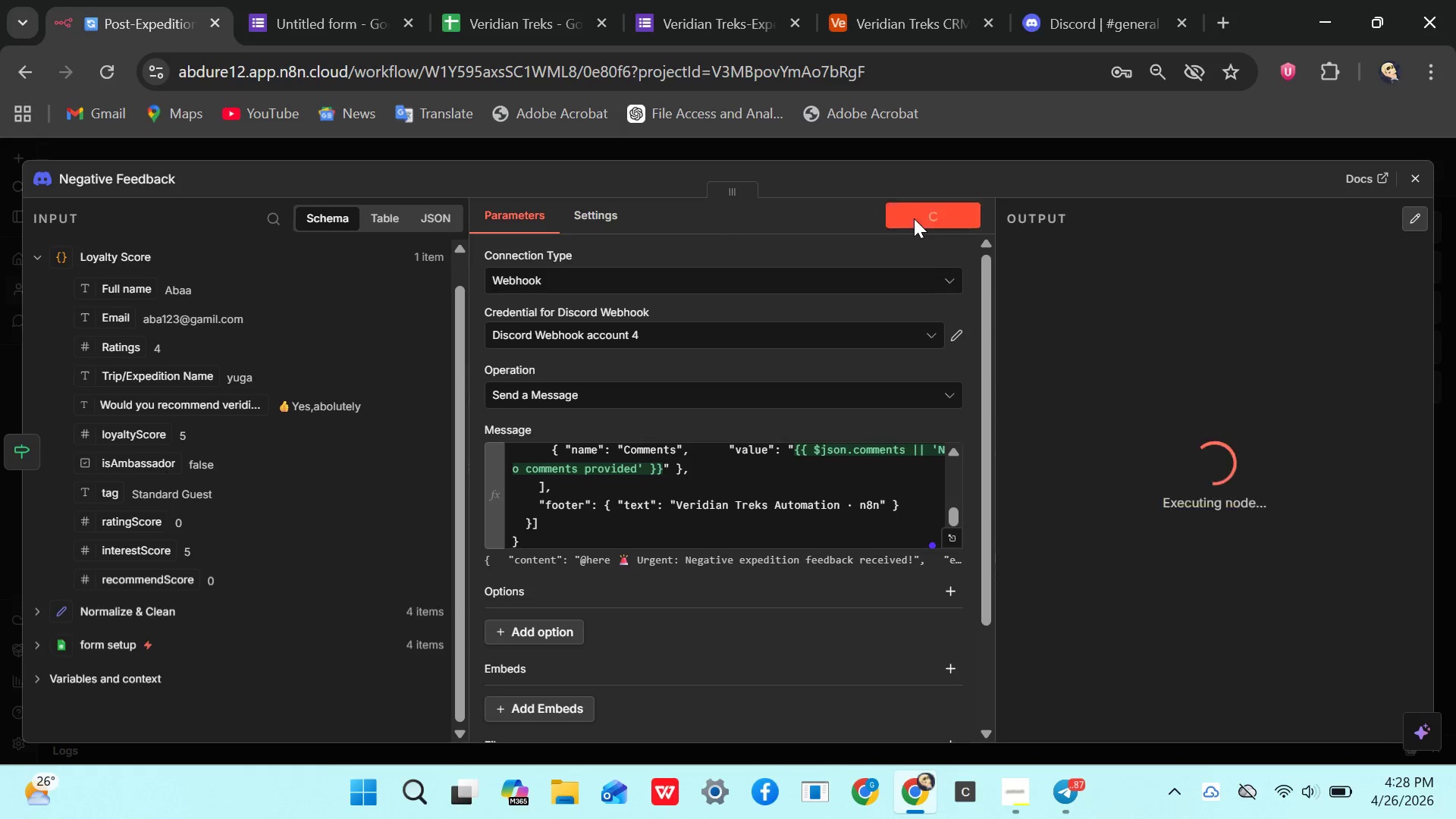 
left_click([1068, 24])
 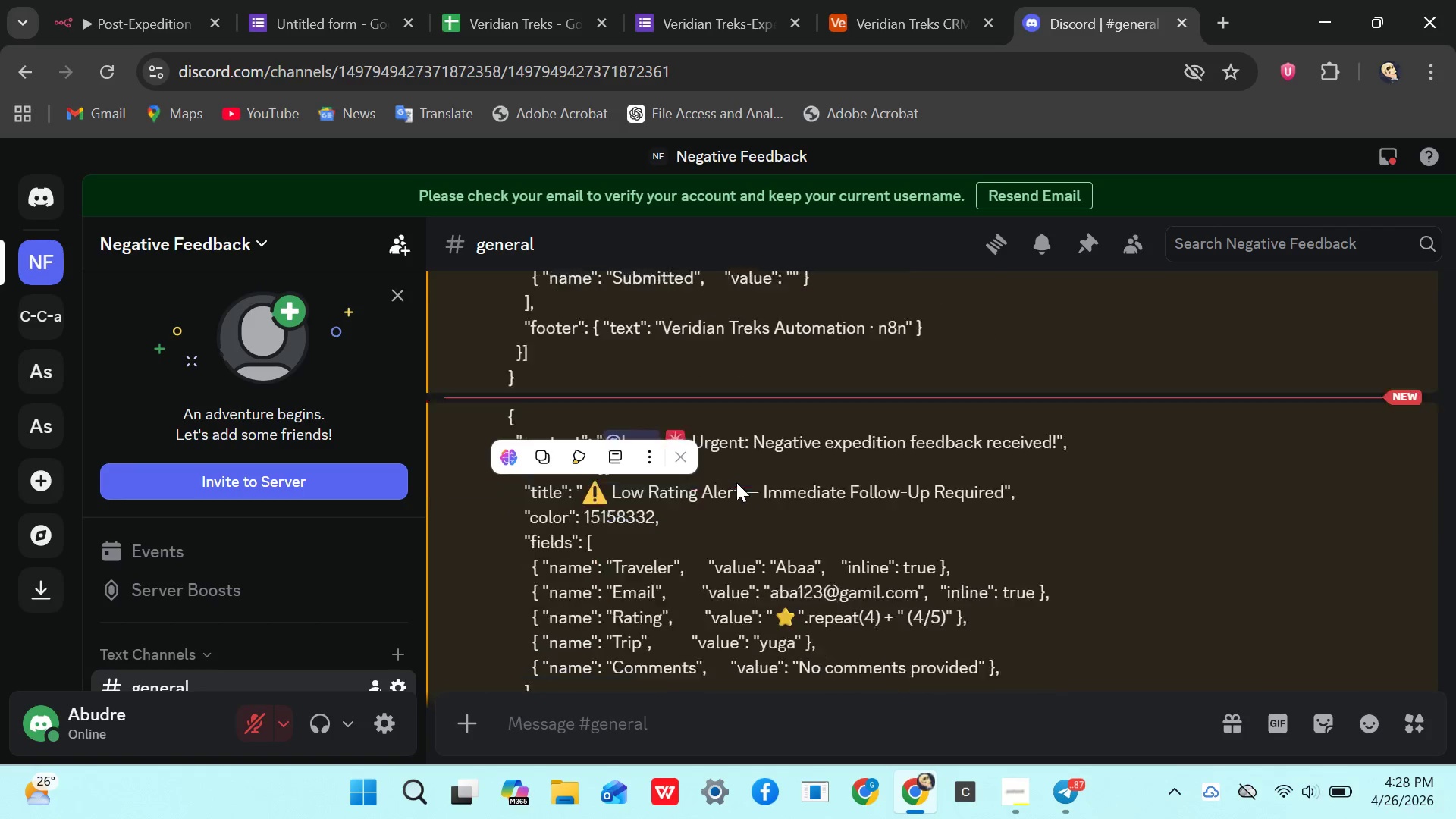 
wait(10.23)
 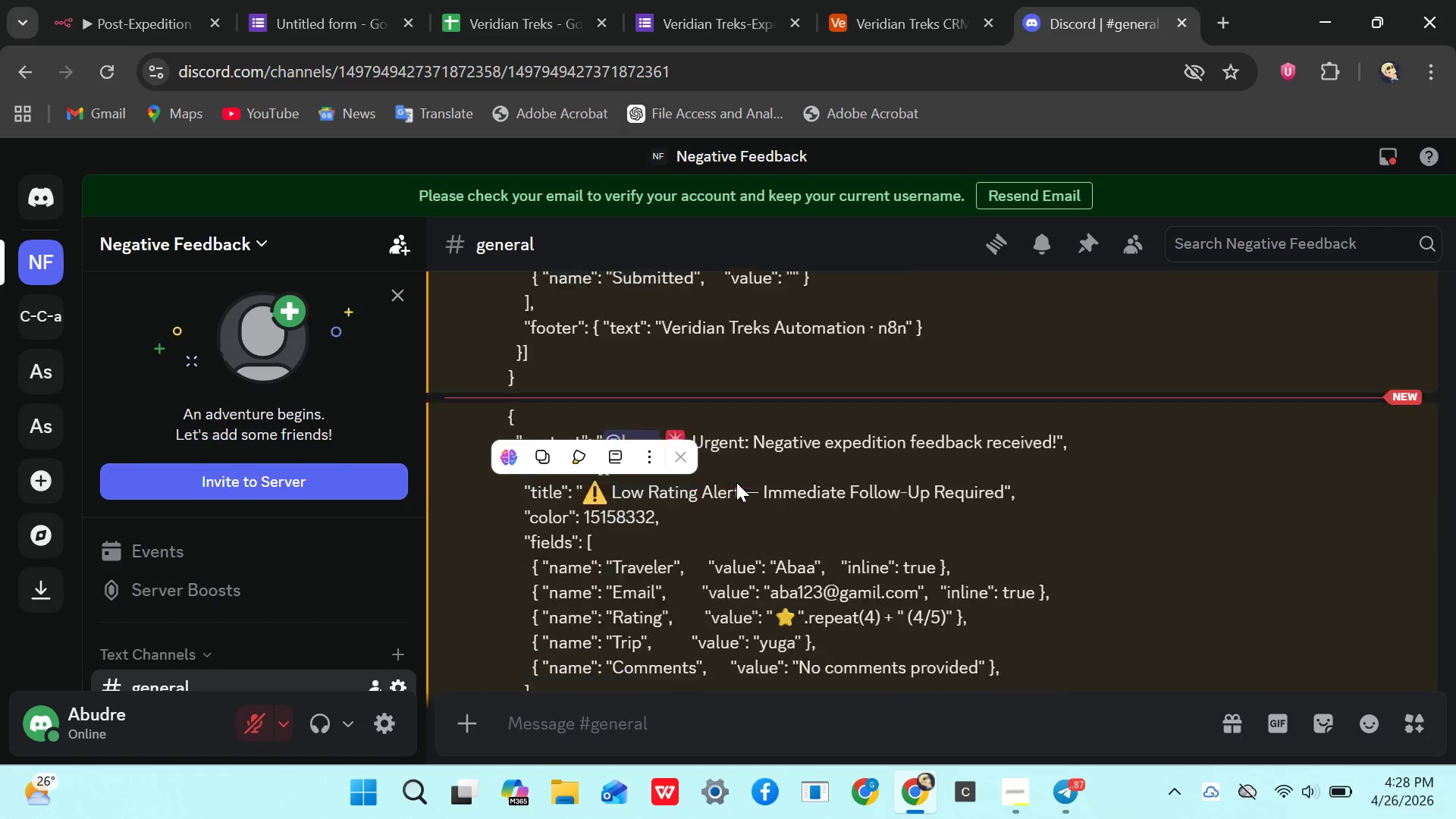 
left_click([170, 14])
 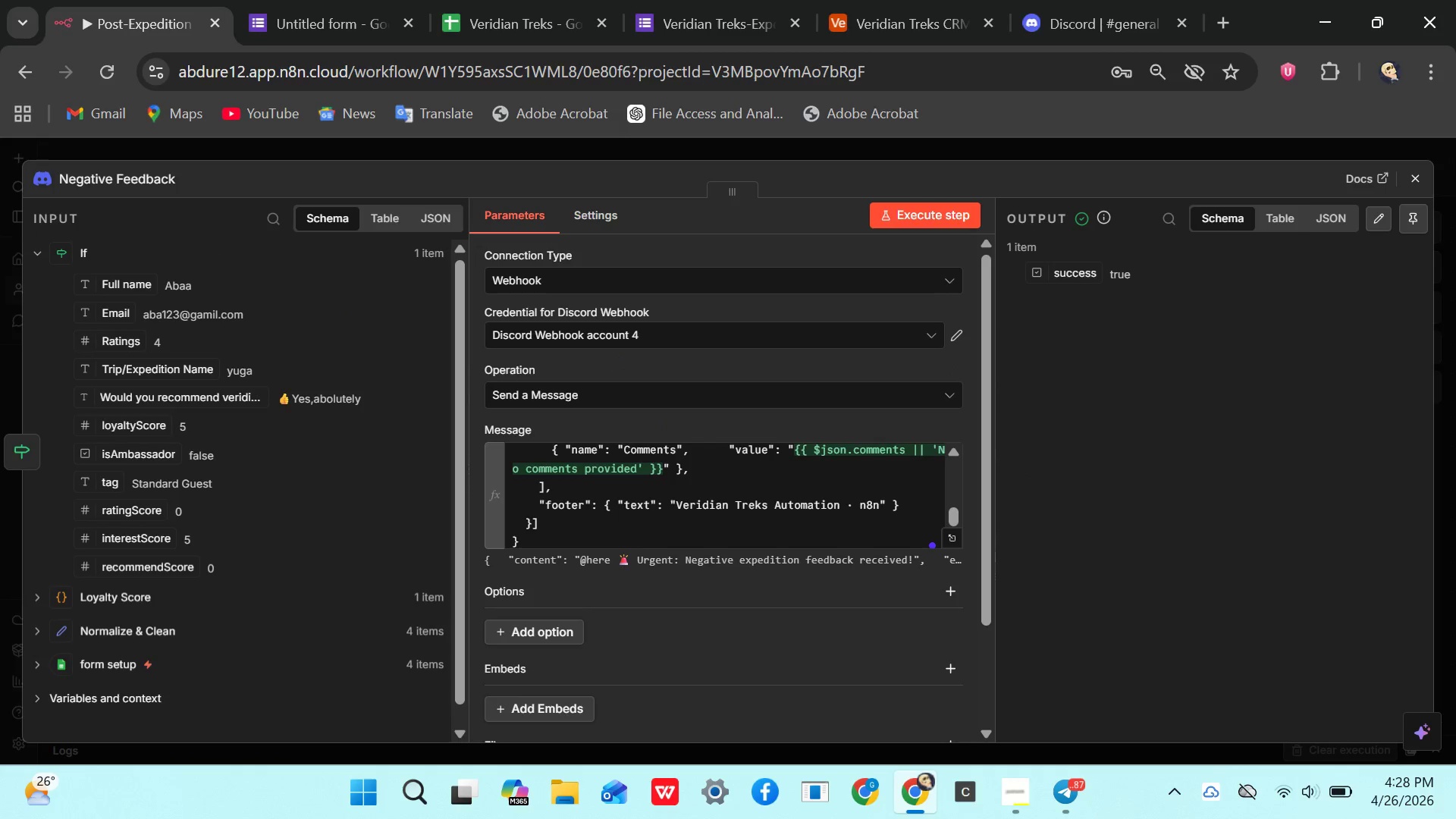 
left_click([1414, 187])
 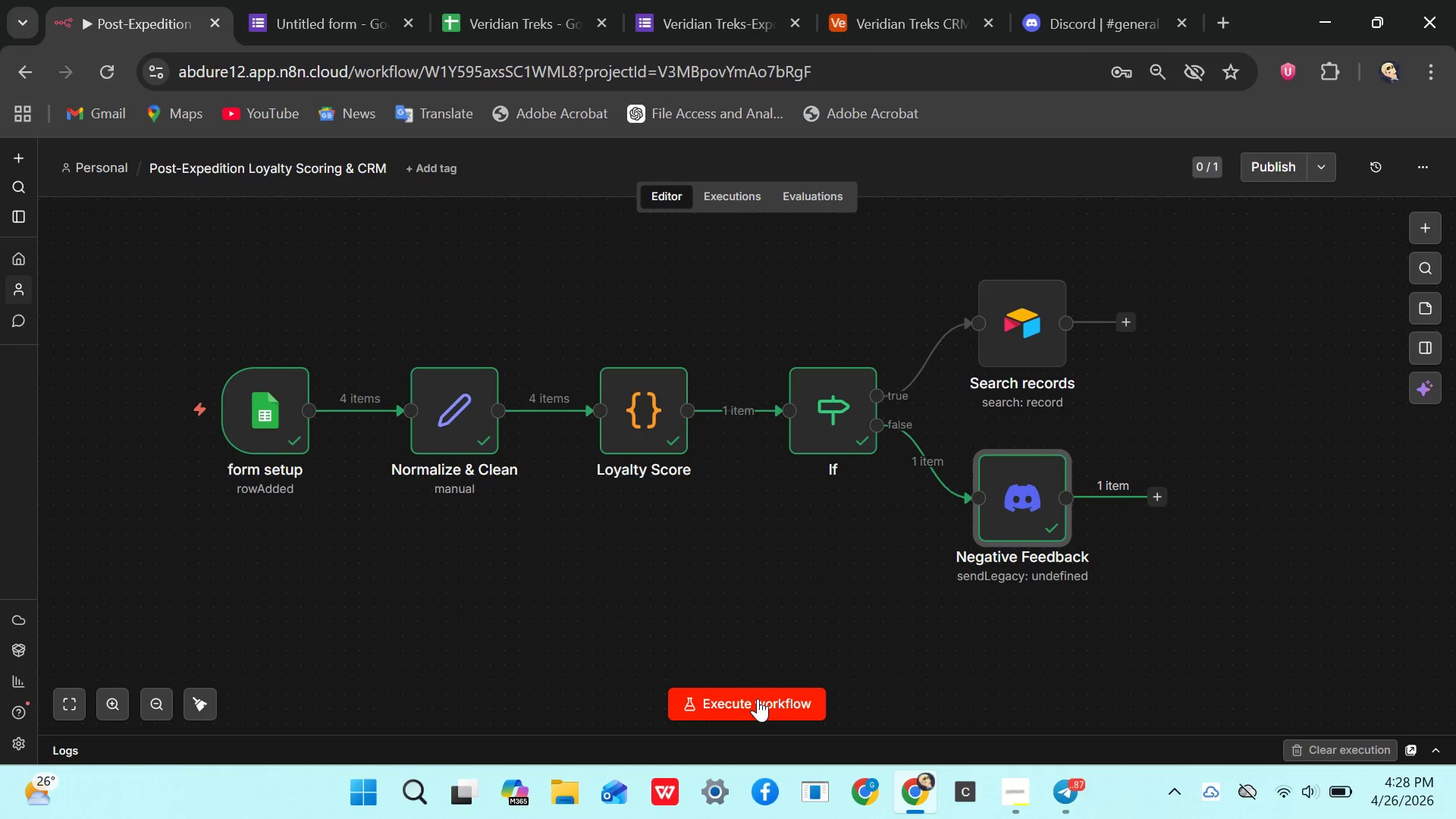 
left_click([757, 698])
 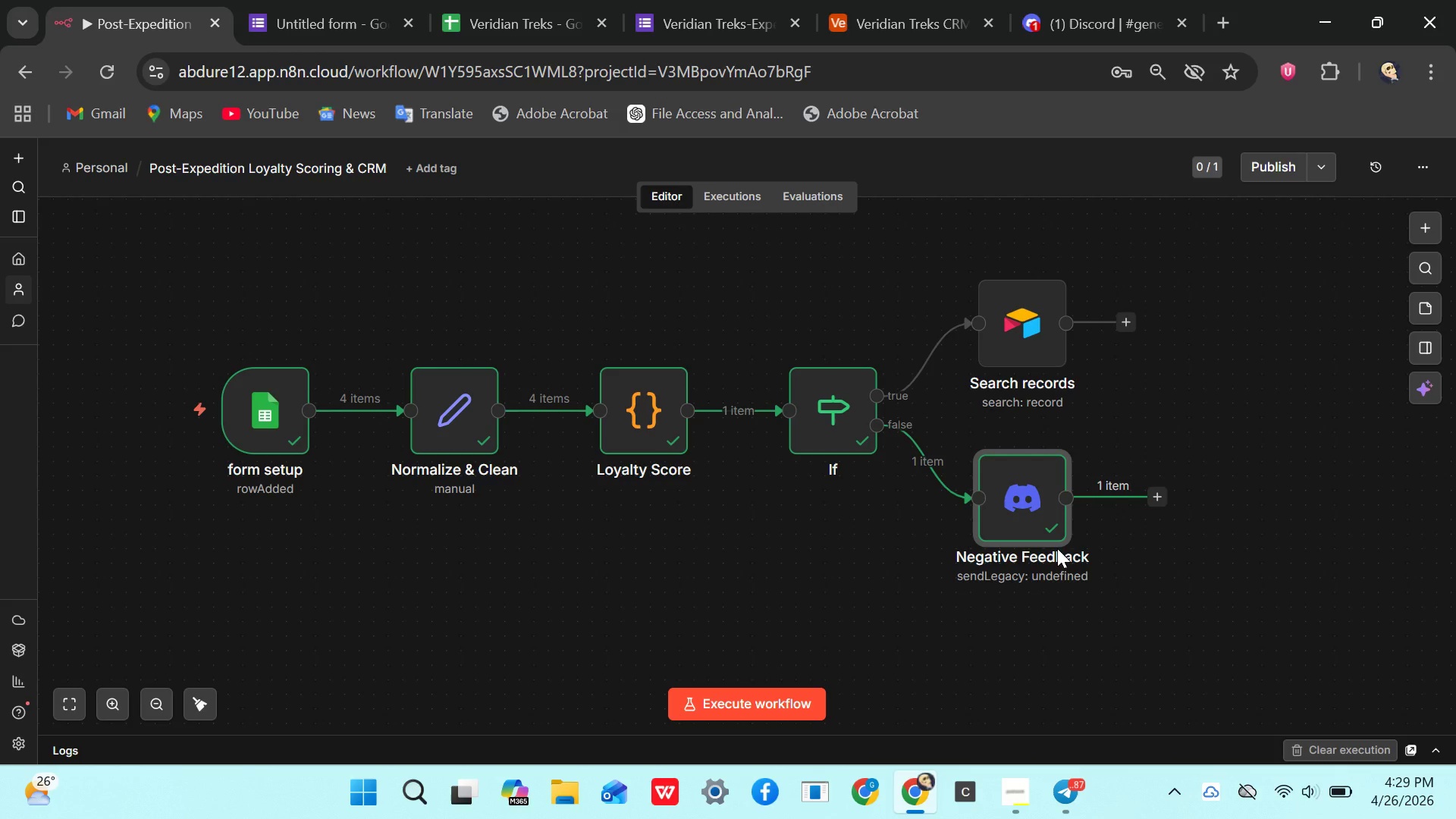 
wait(48.33)
 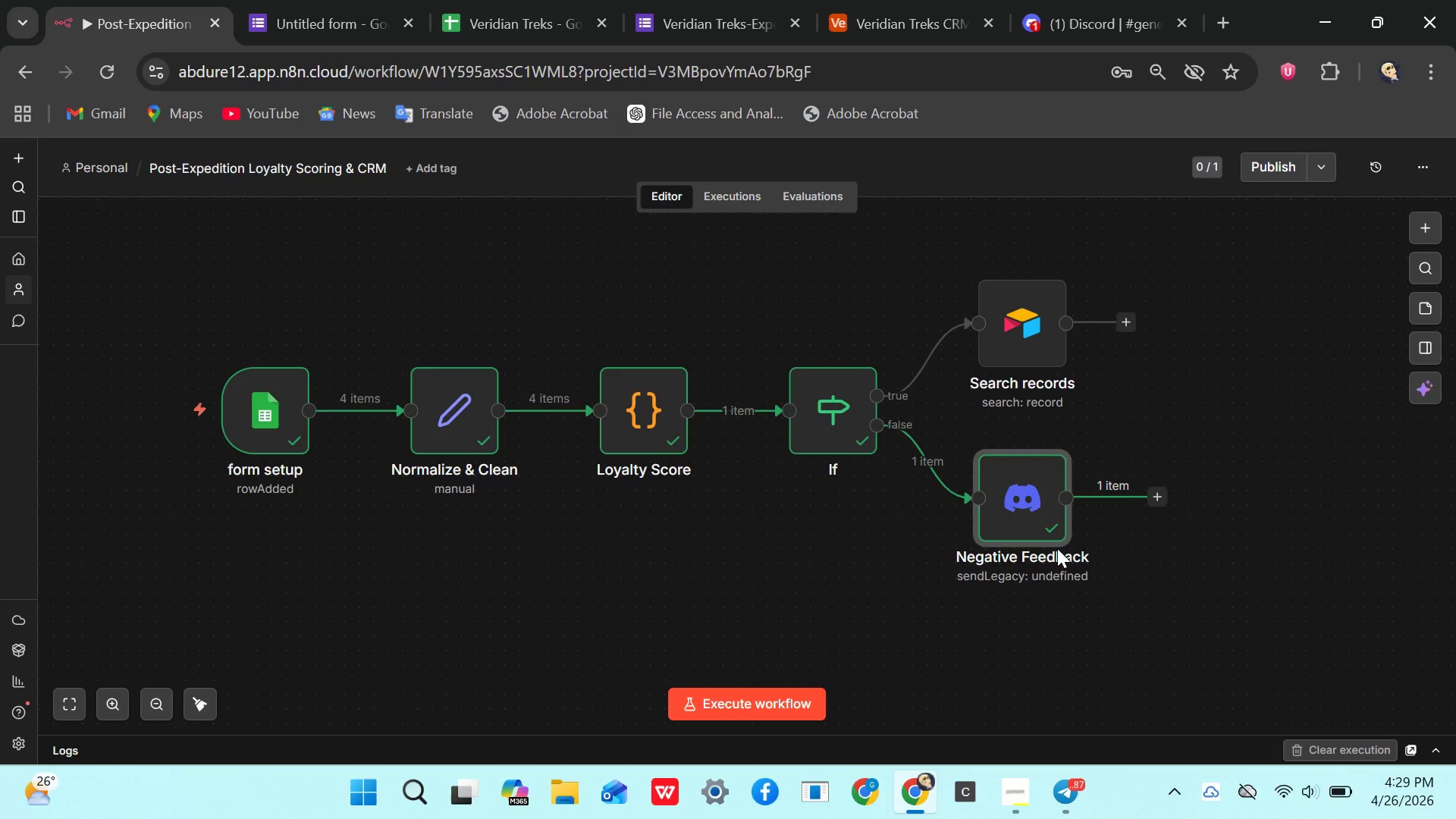 
double_click([1025, 327])
 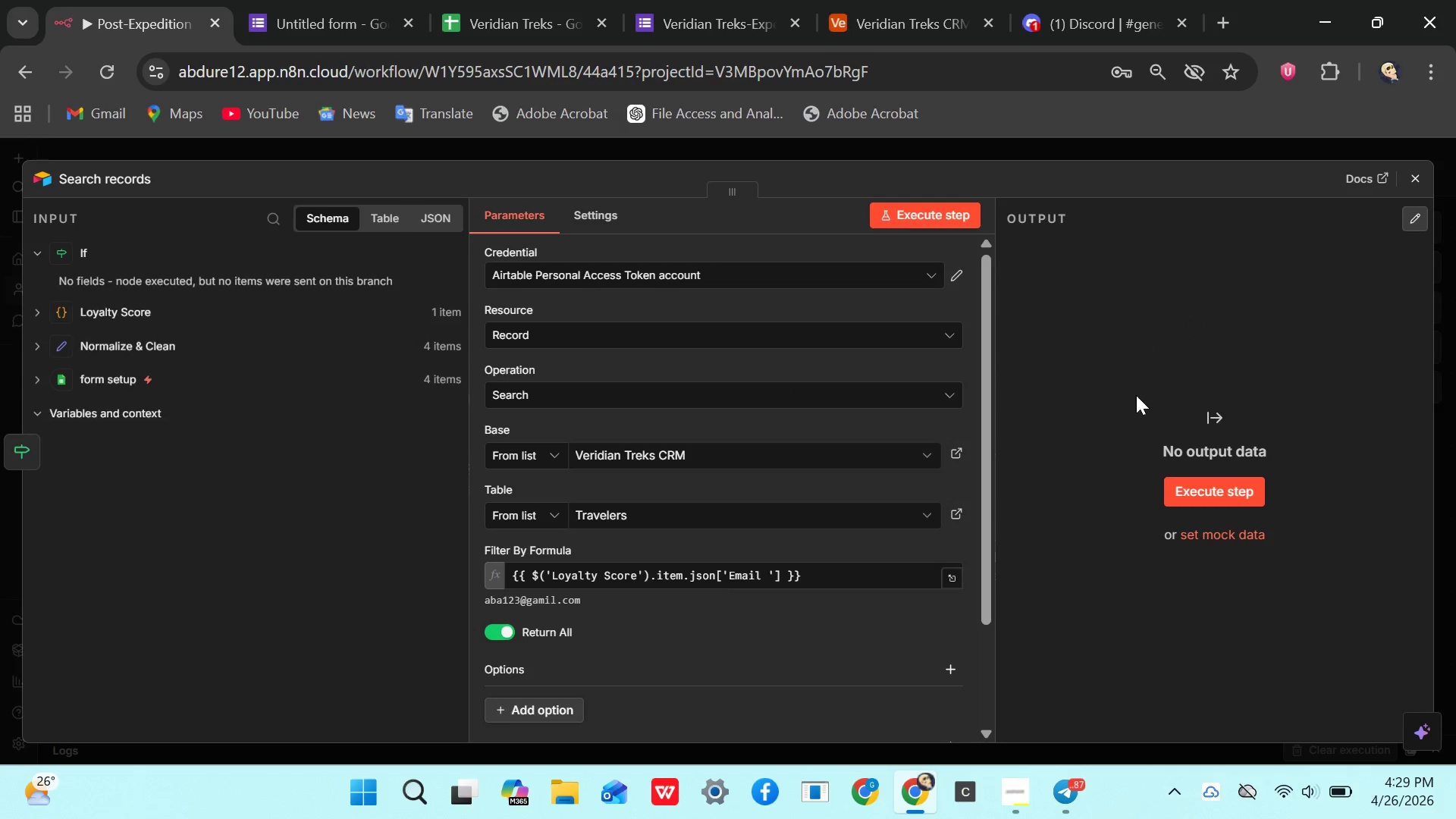 
mouse_move([940, 216])
 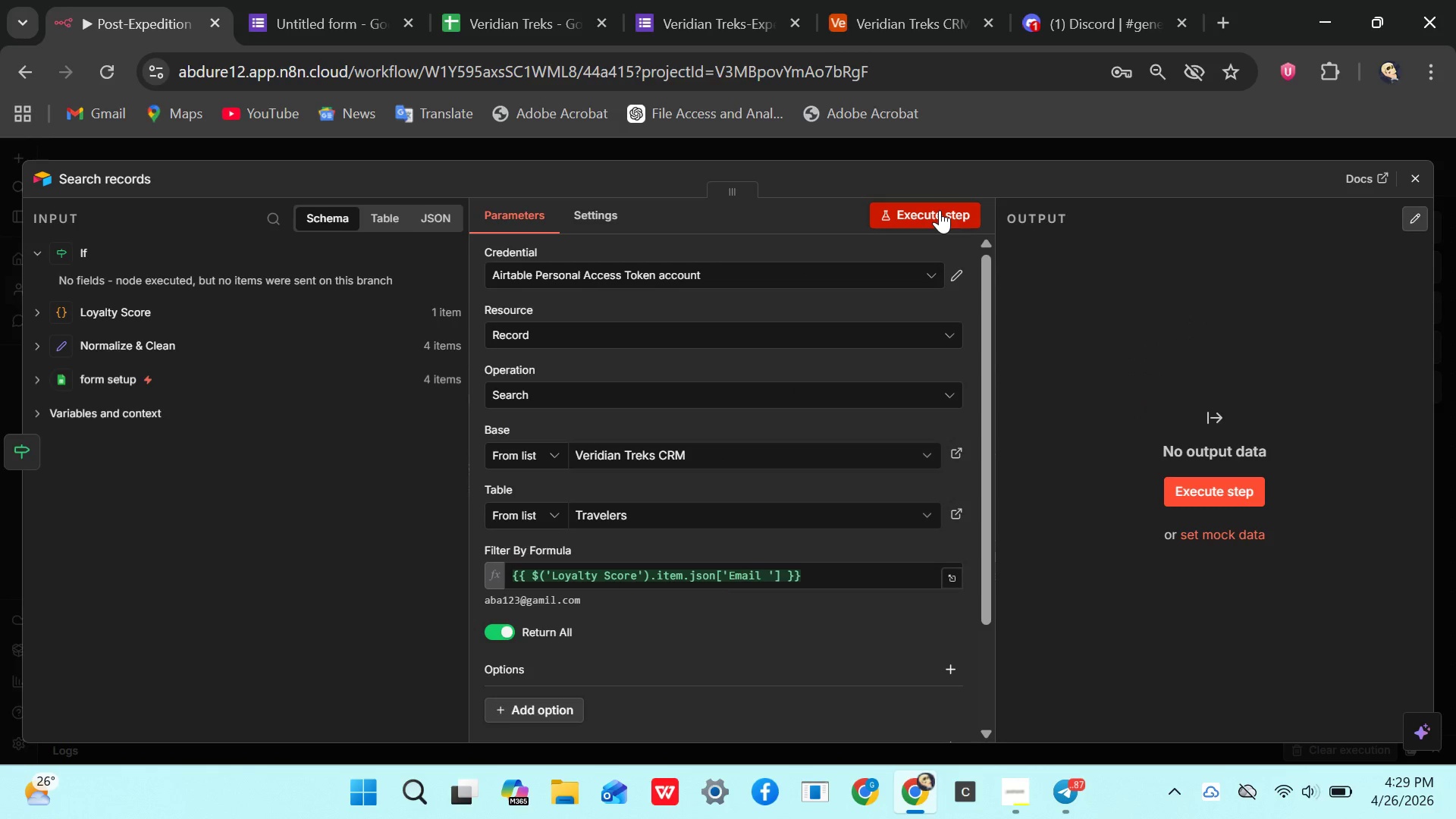 
left_click([940, 210])
 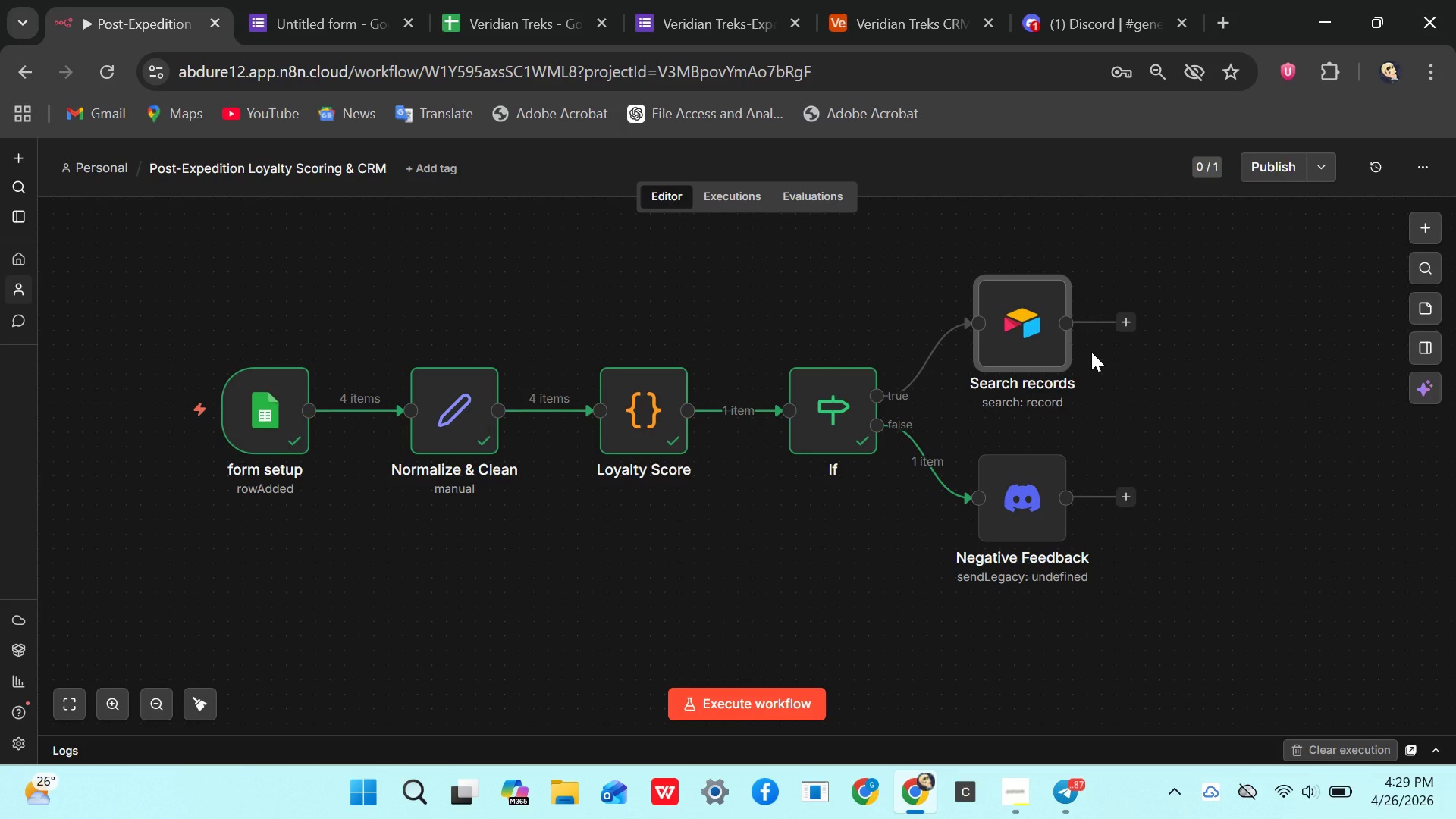 
wait(18.58)
 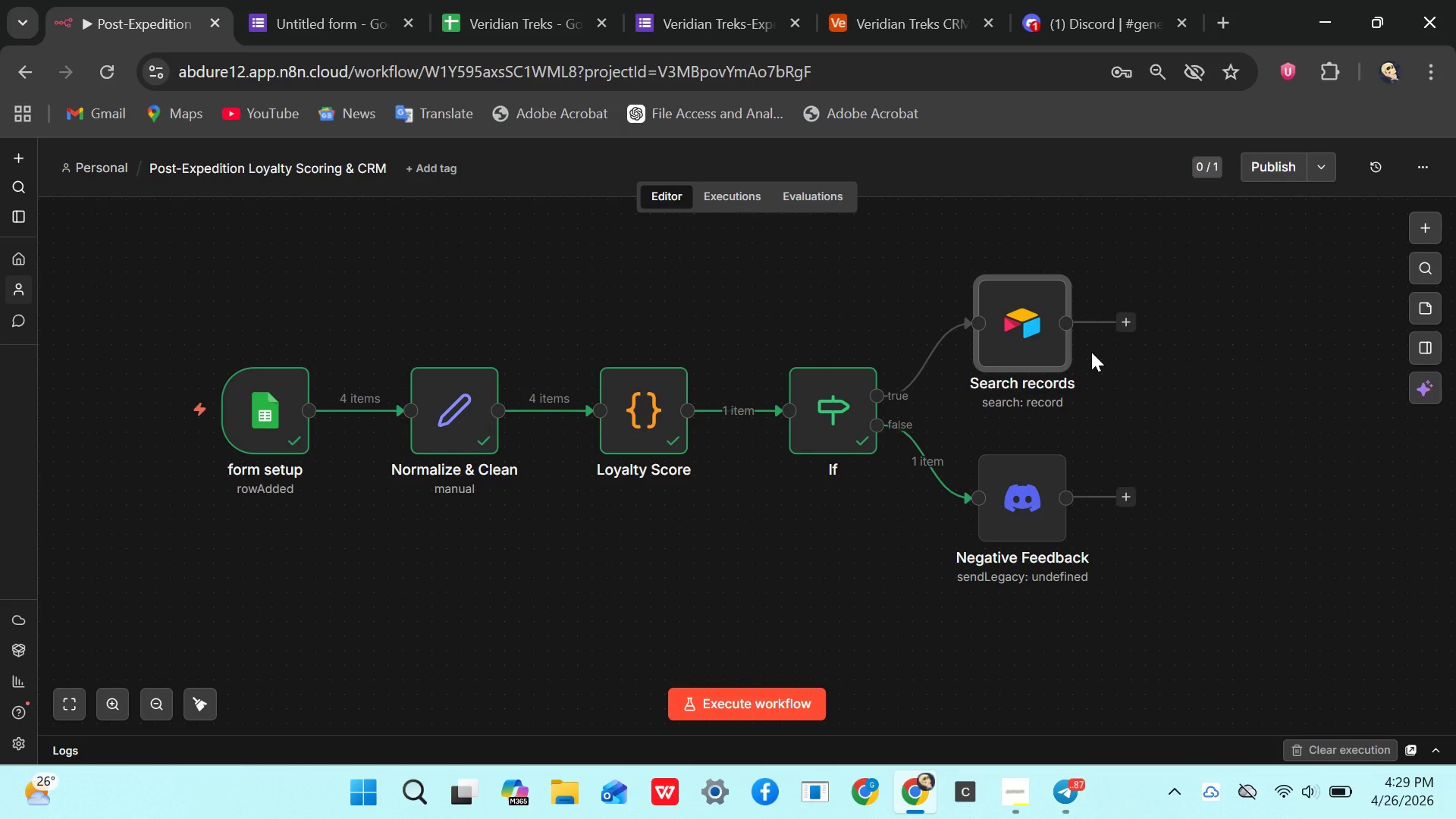 
left_click([1015, 793])